 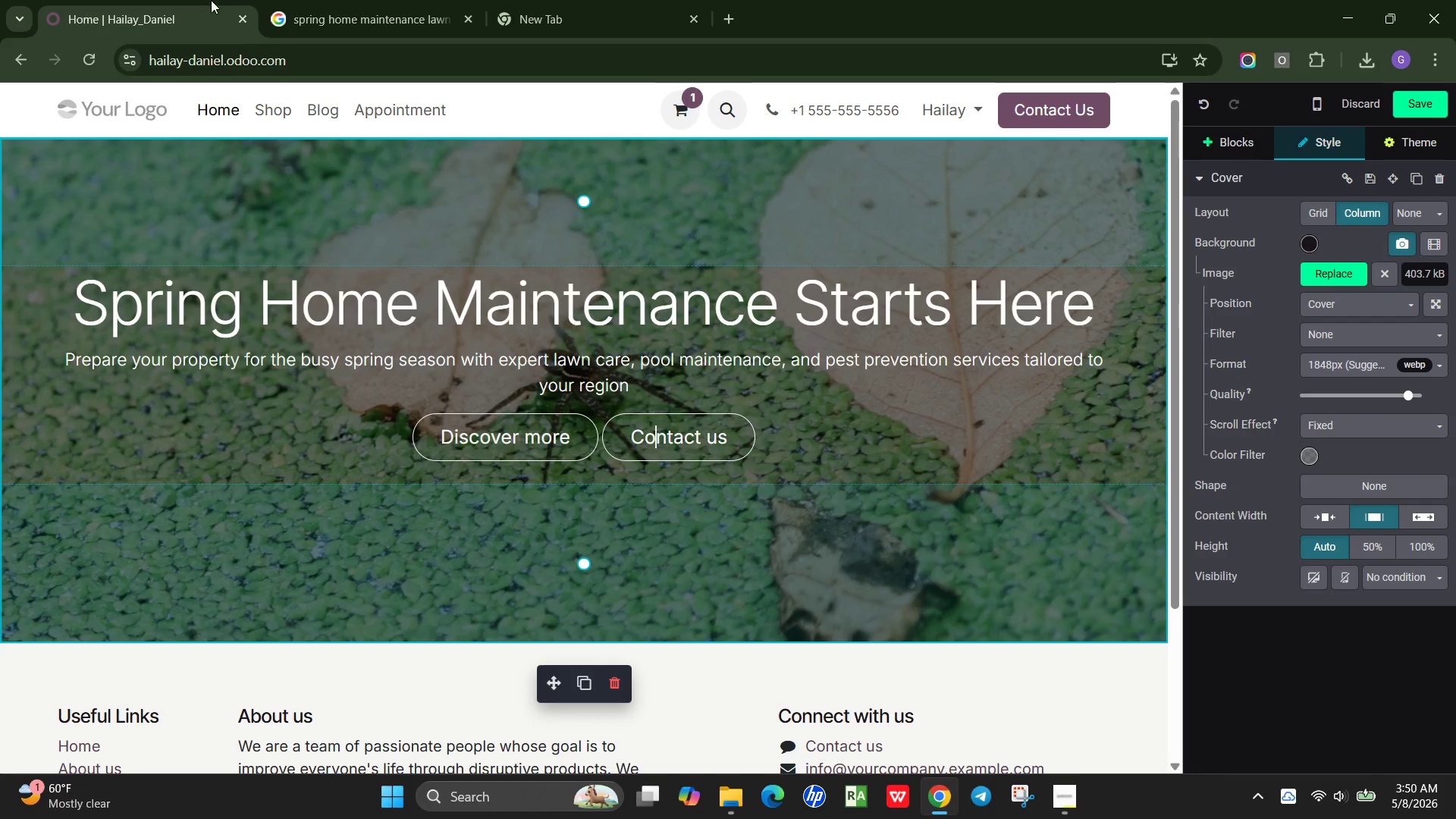 
left_click([351, 7])
 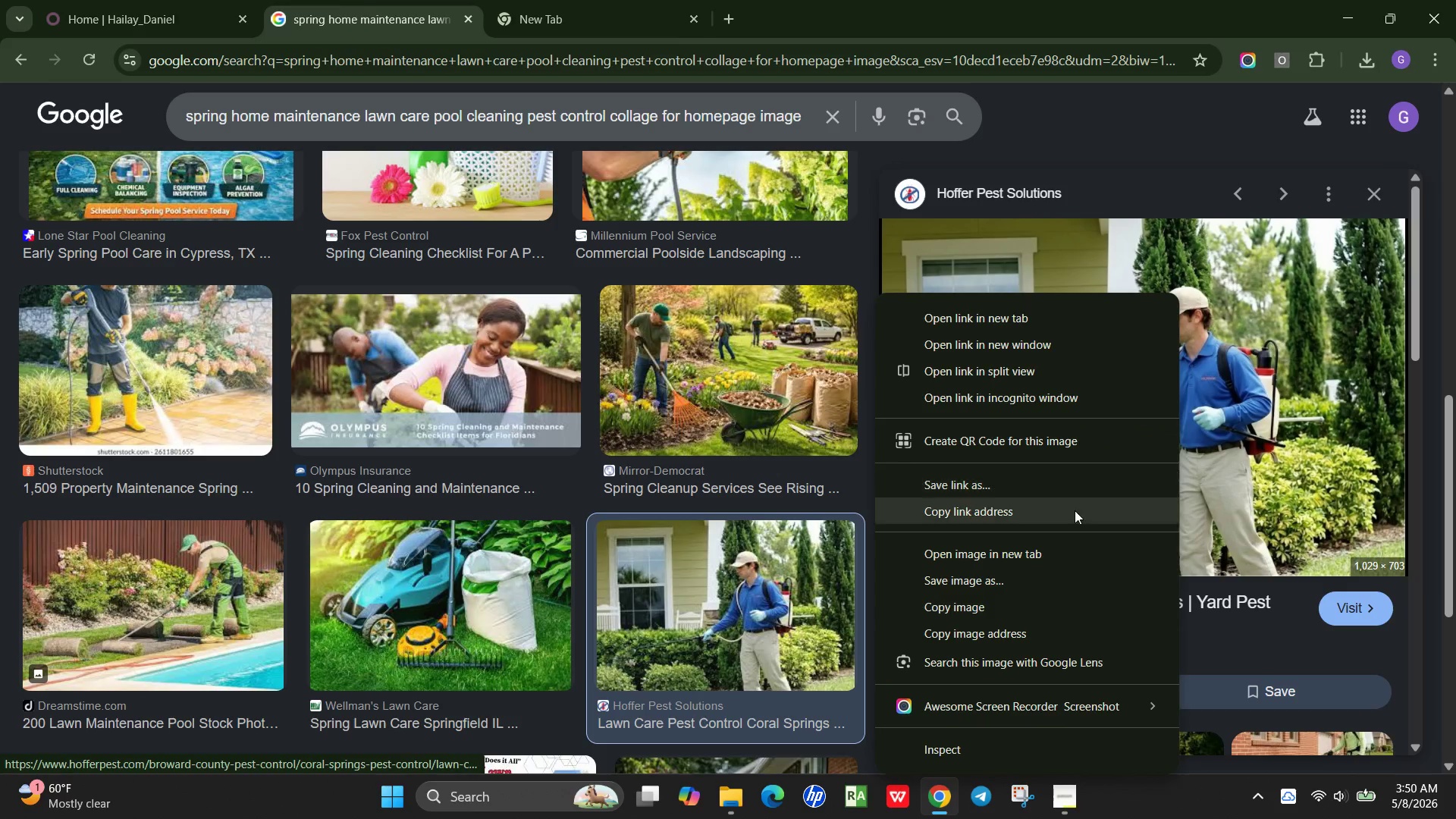 
mouse_move([1006, 579])
 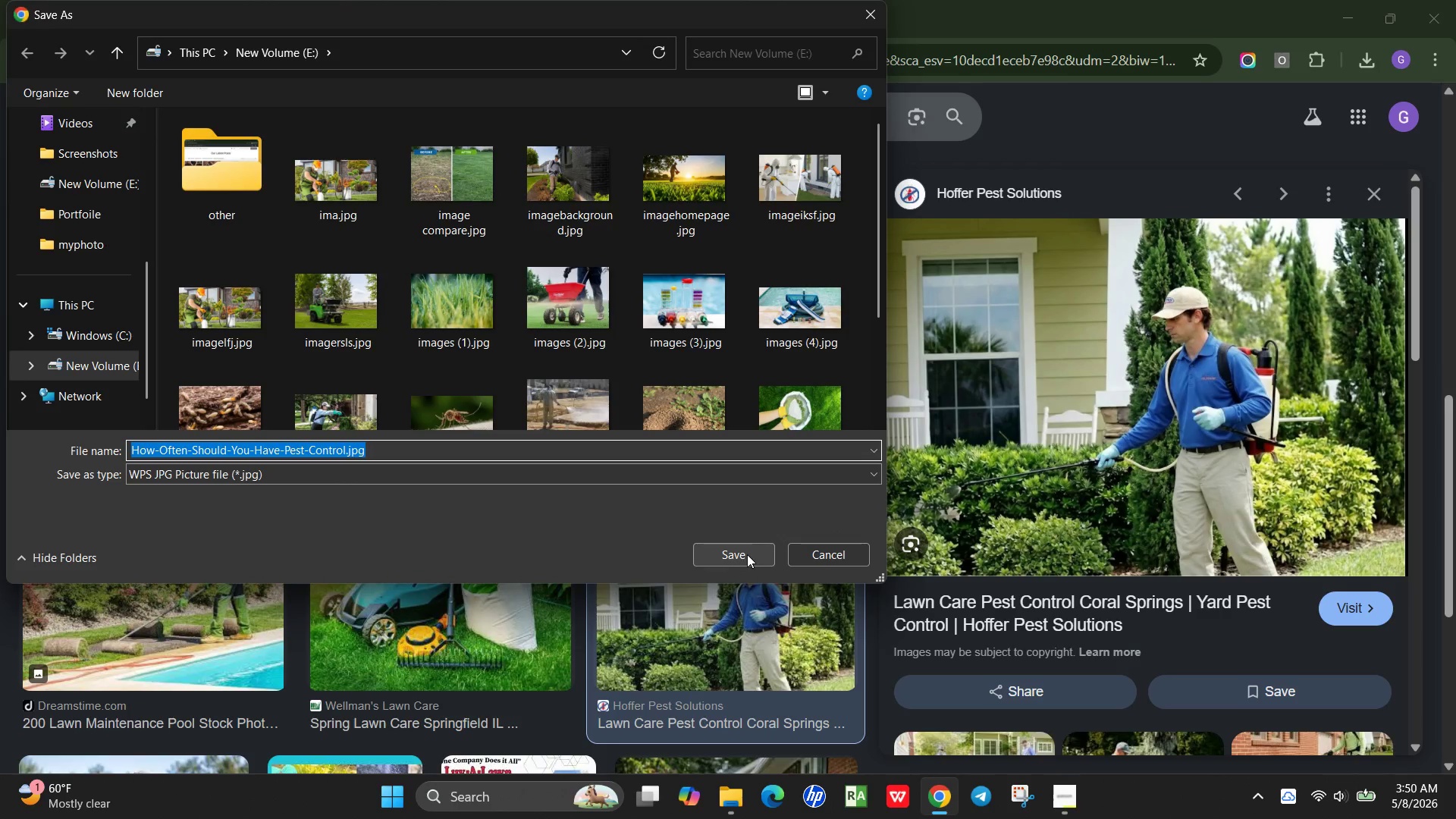 
left_click([737, 558])
 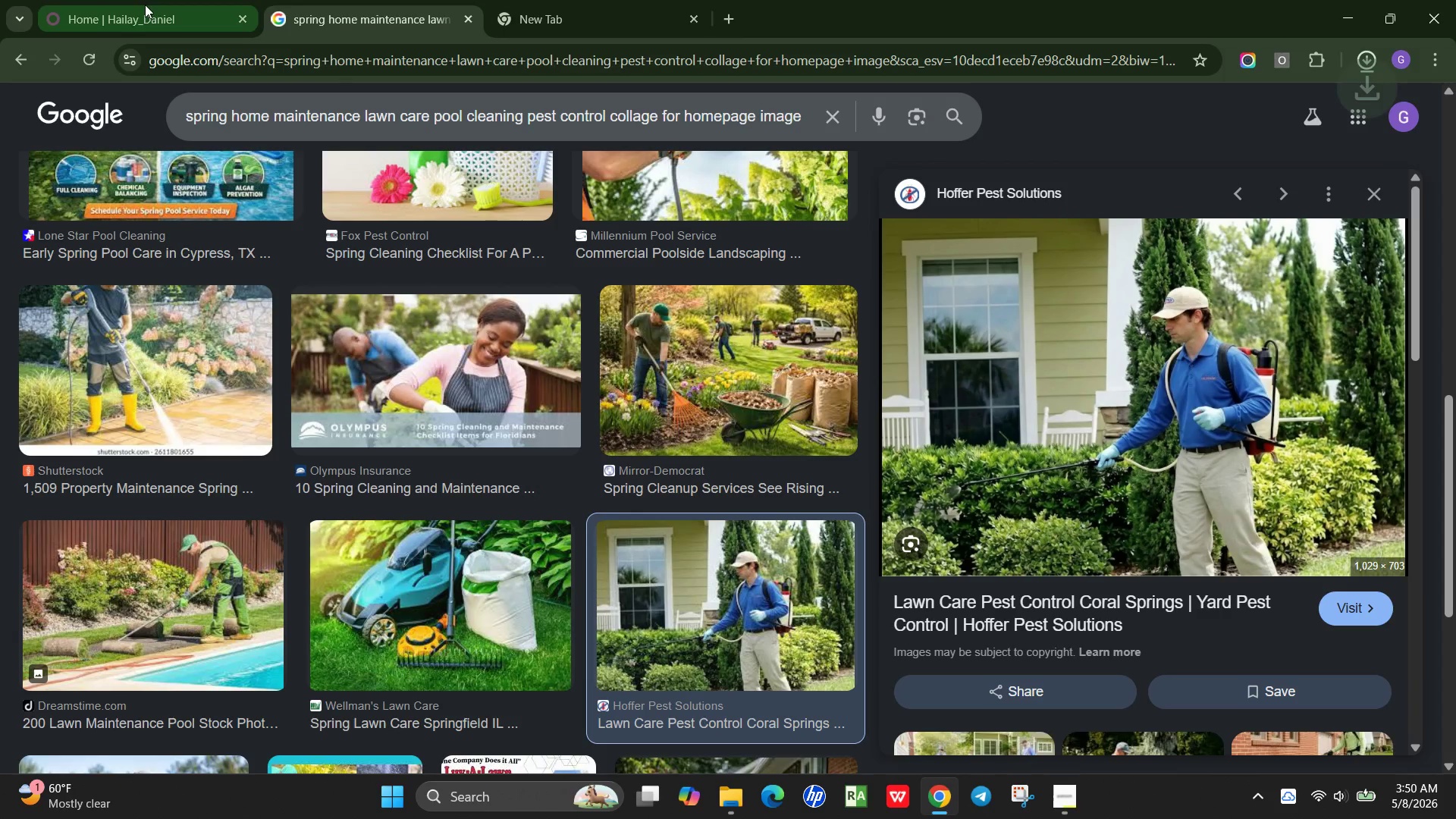 
left_click([145, 5])
 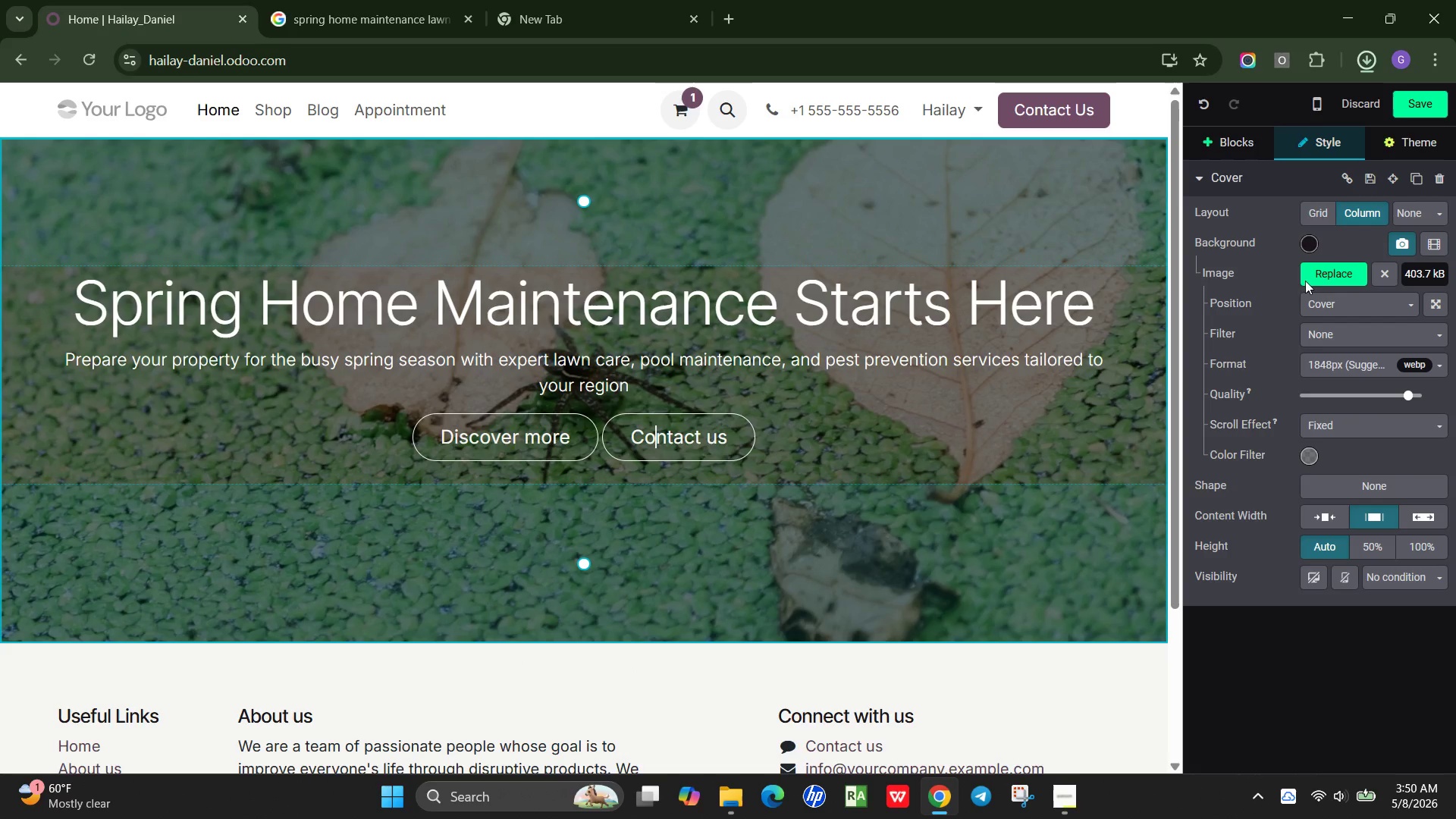 
left_click([1327, 276])
 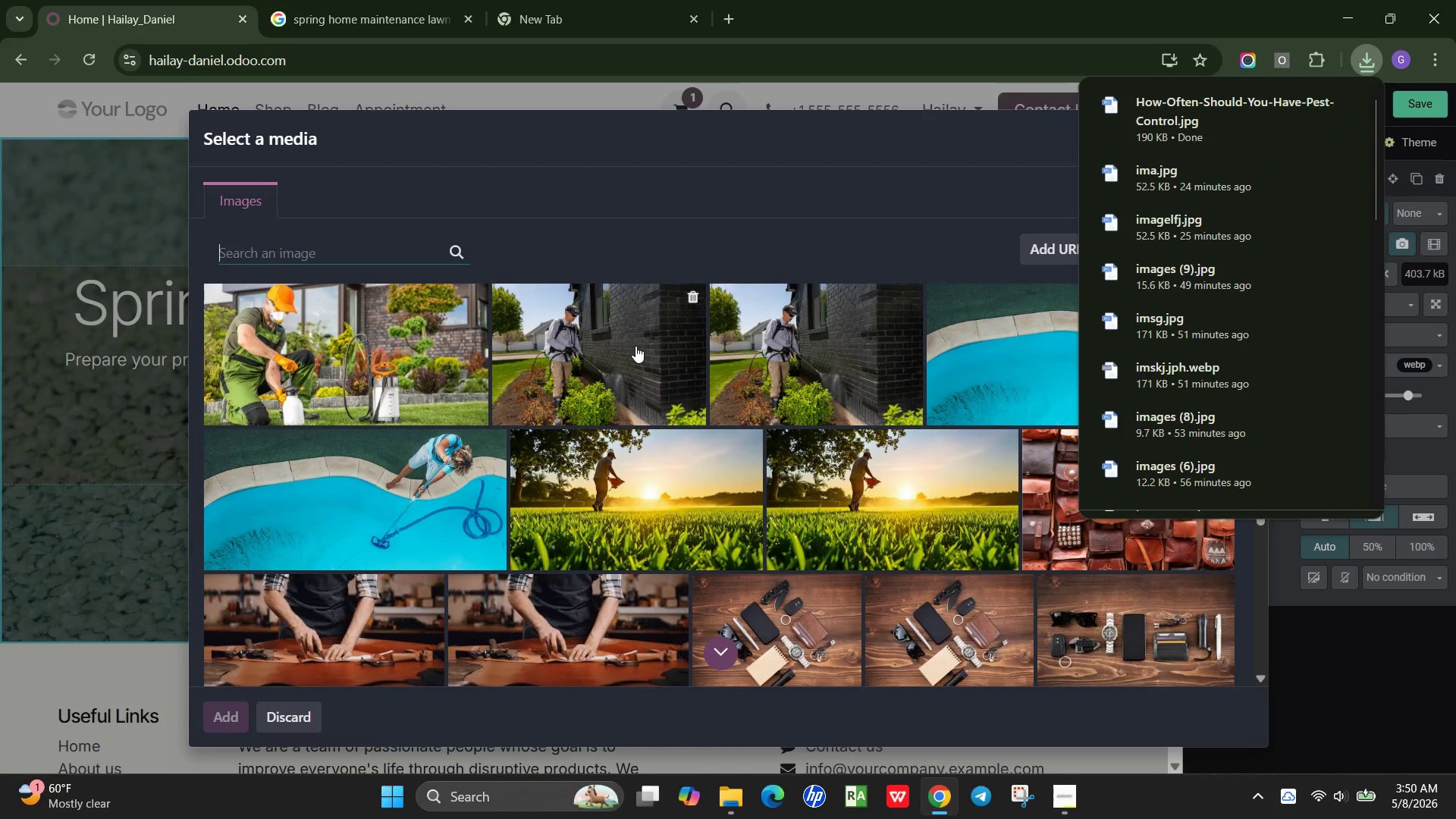 
wait(7.53)
 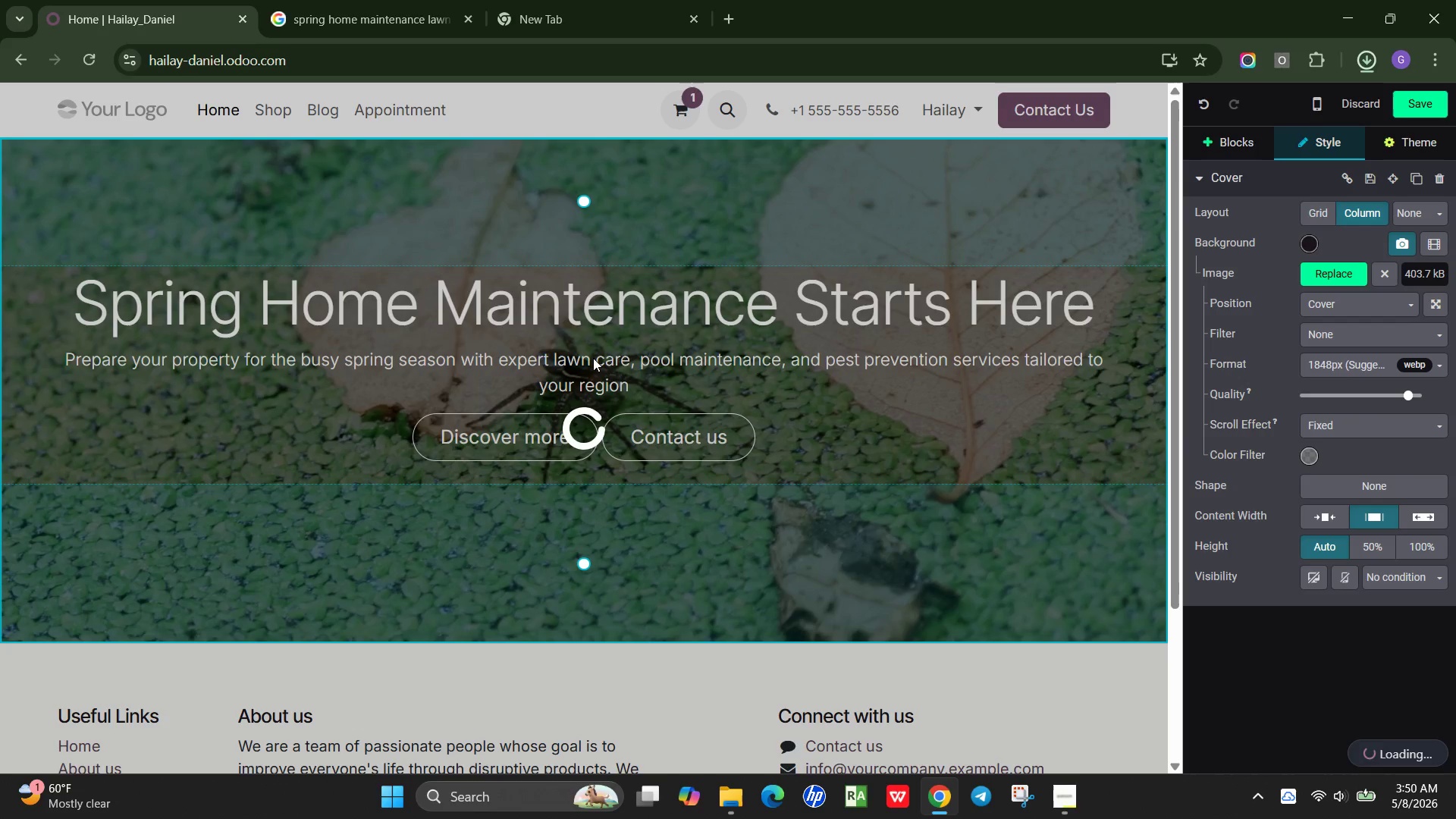 
scroll: coordinate [827, 437], scroll_direction: down, amount: 6.0
 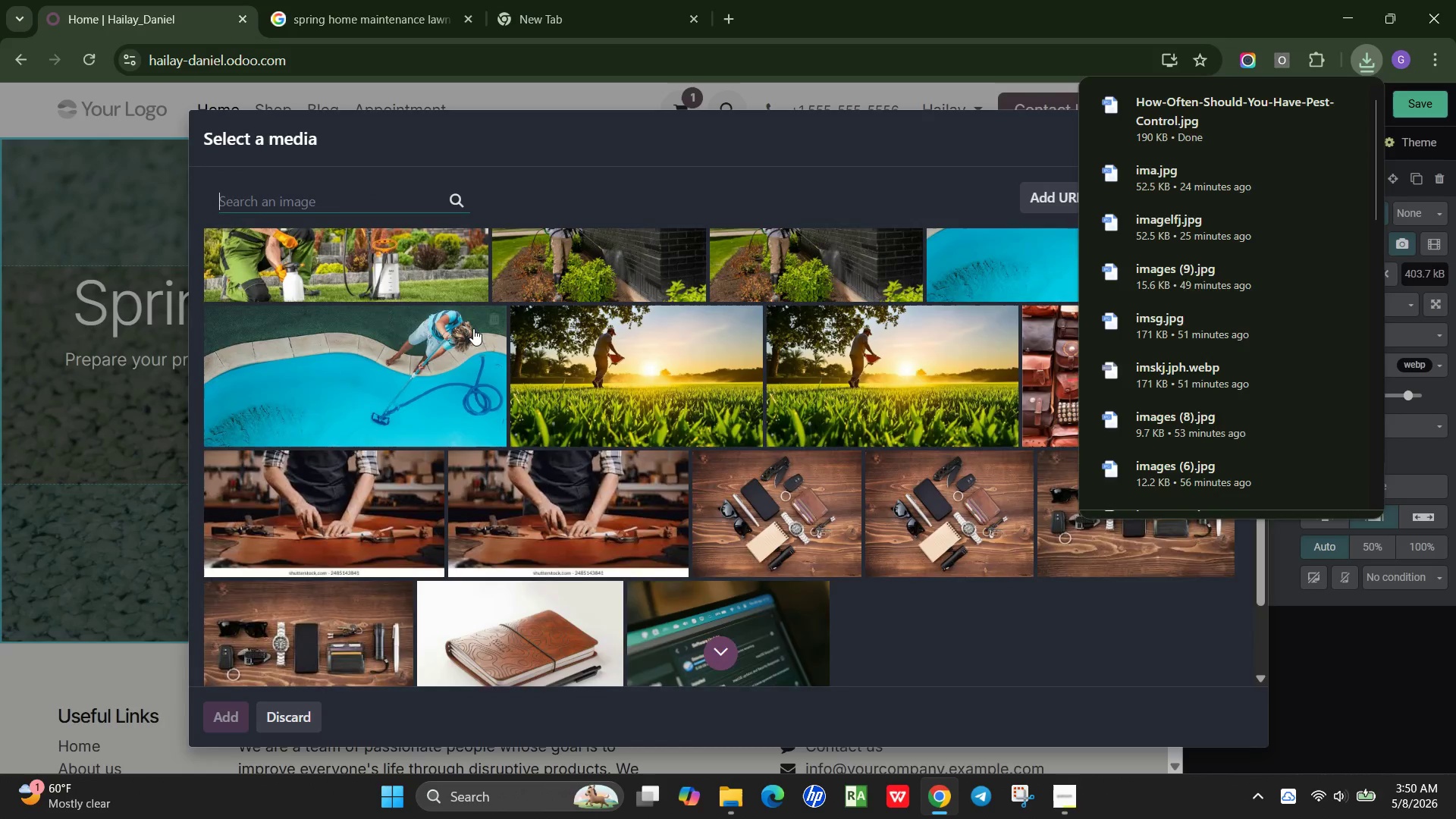 
scroll: coordinate [473, 328], scroll_direction: up, amount: 4.0
 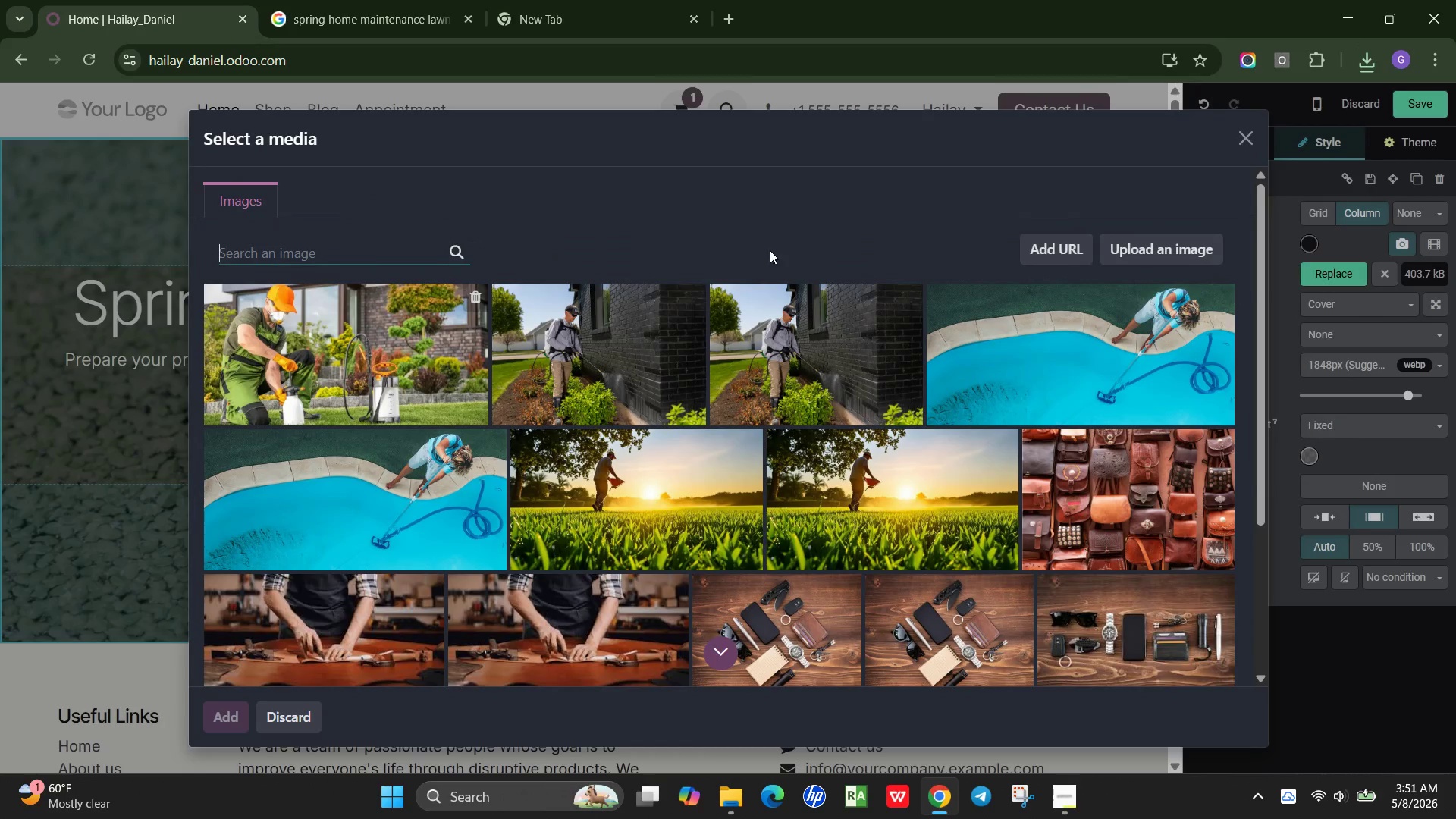 
left_click([1127, 249])
 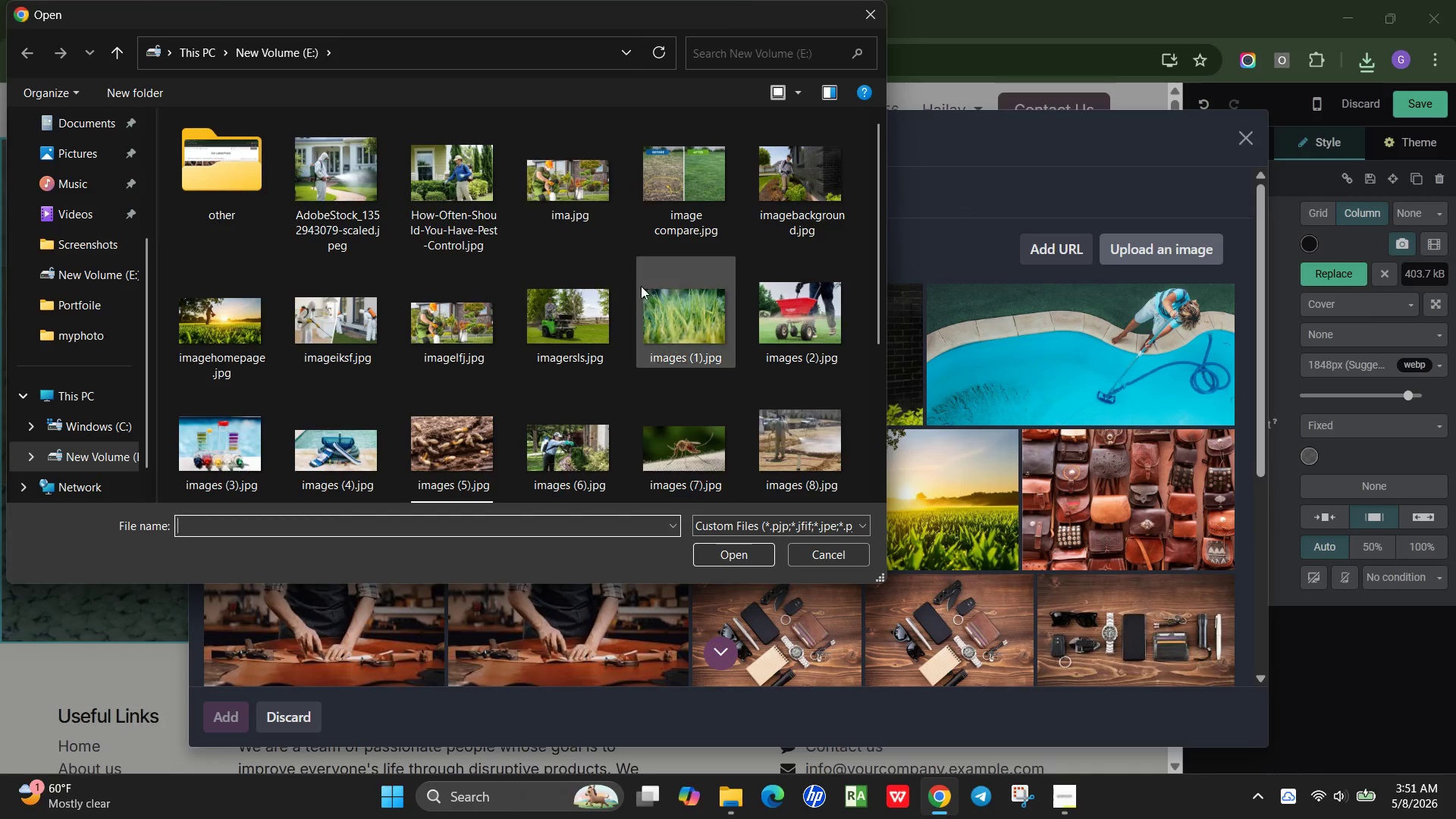 
wait(5.23)
 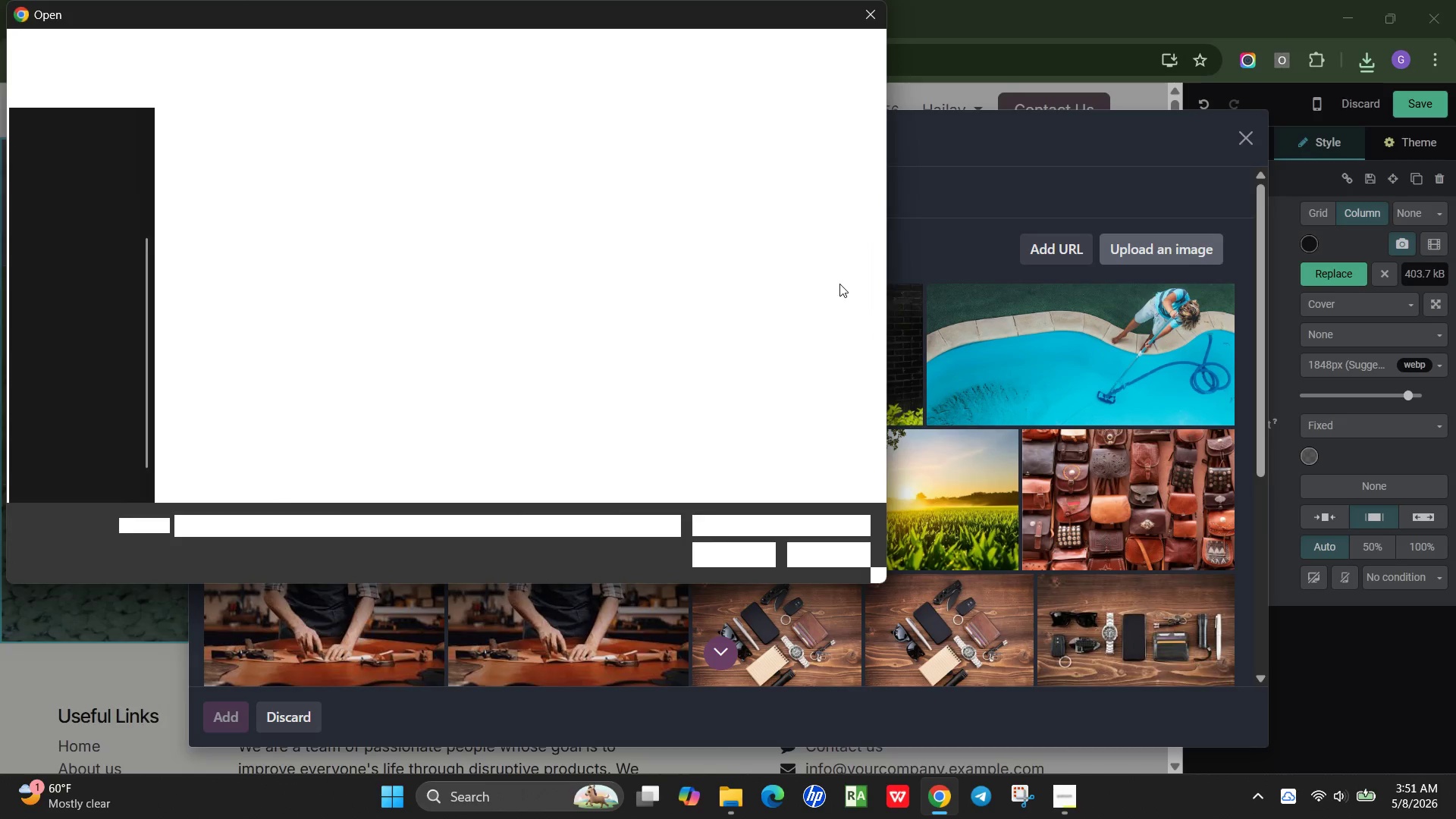 
double_click([463, 190])
 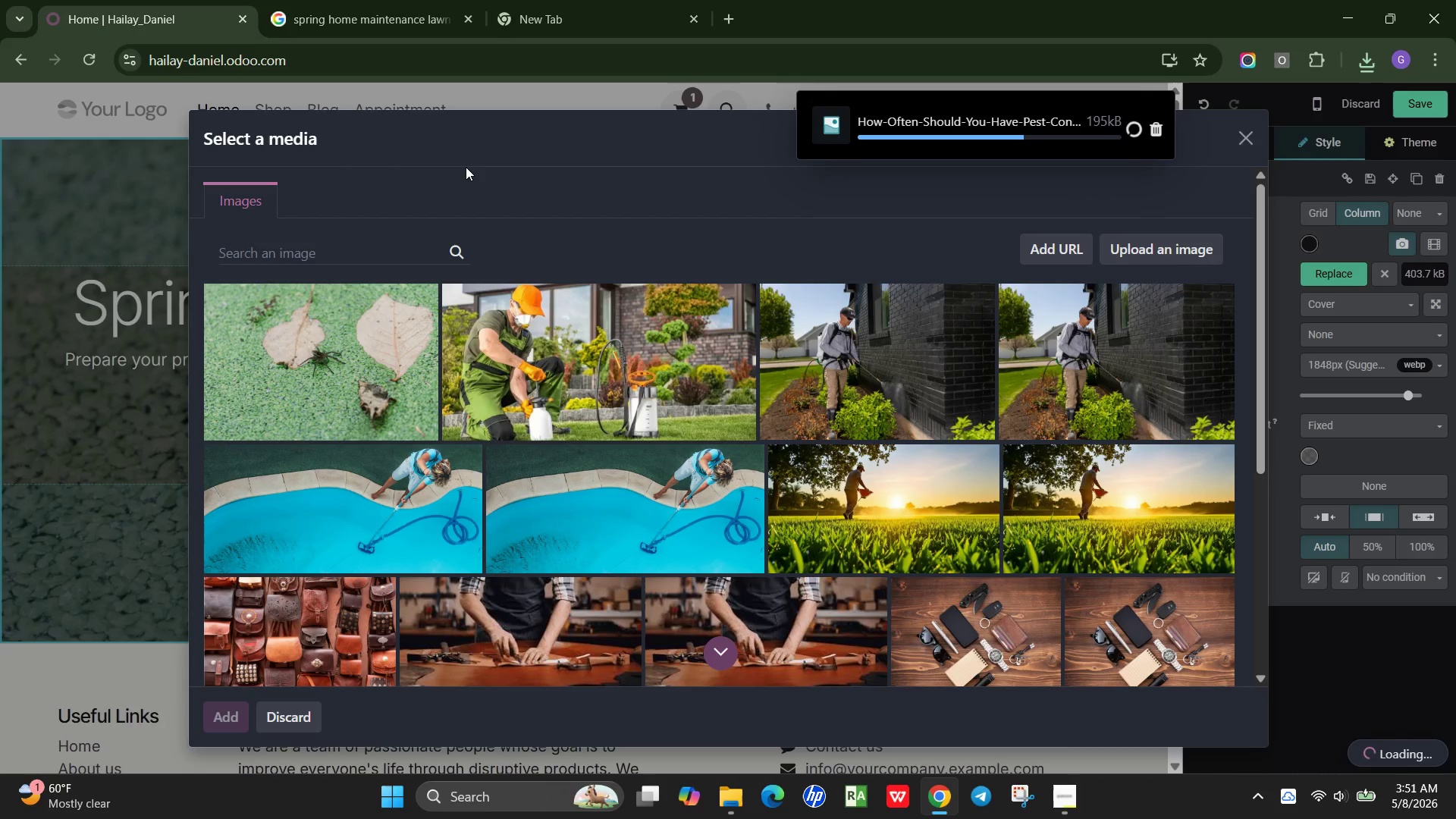 
wait(24.61)
 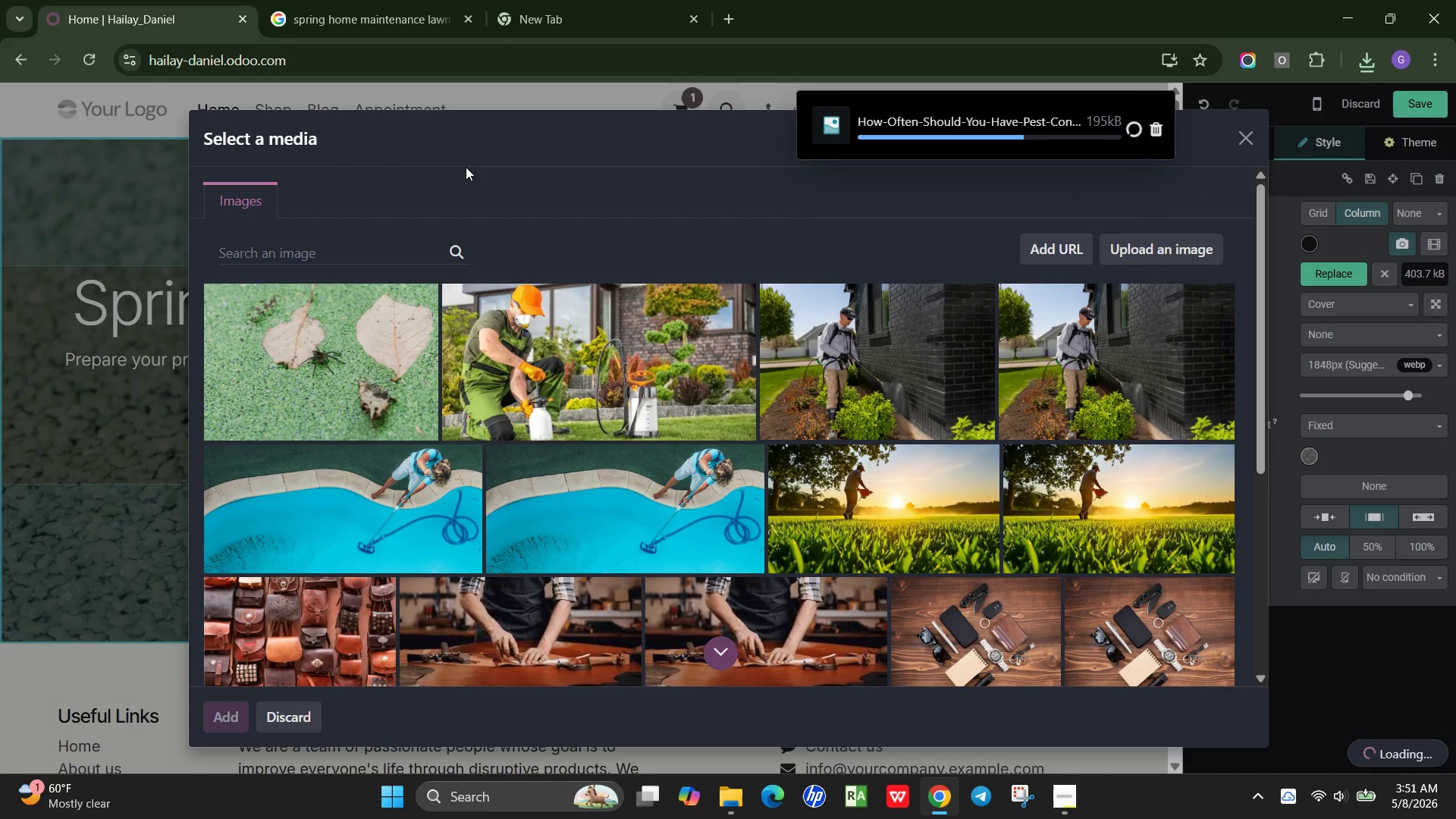 
left_click([1318, 789])
 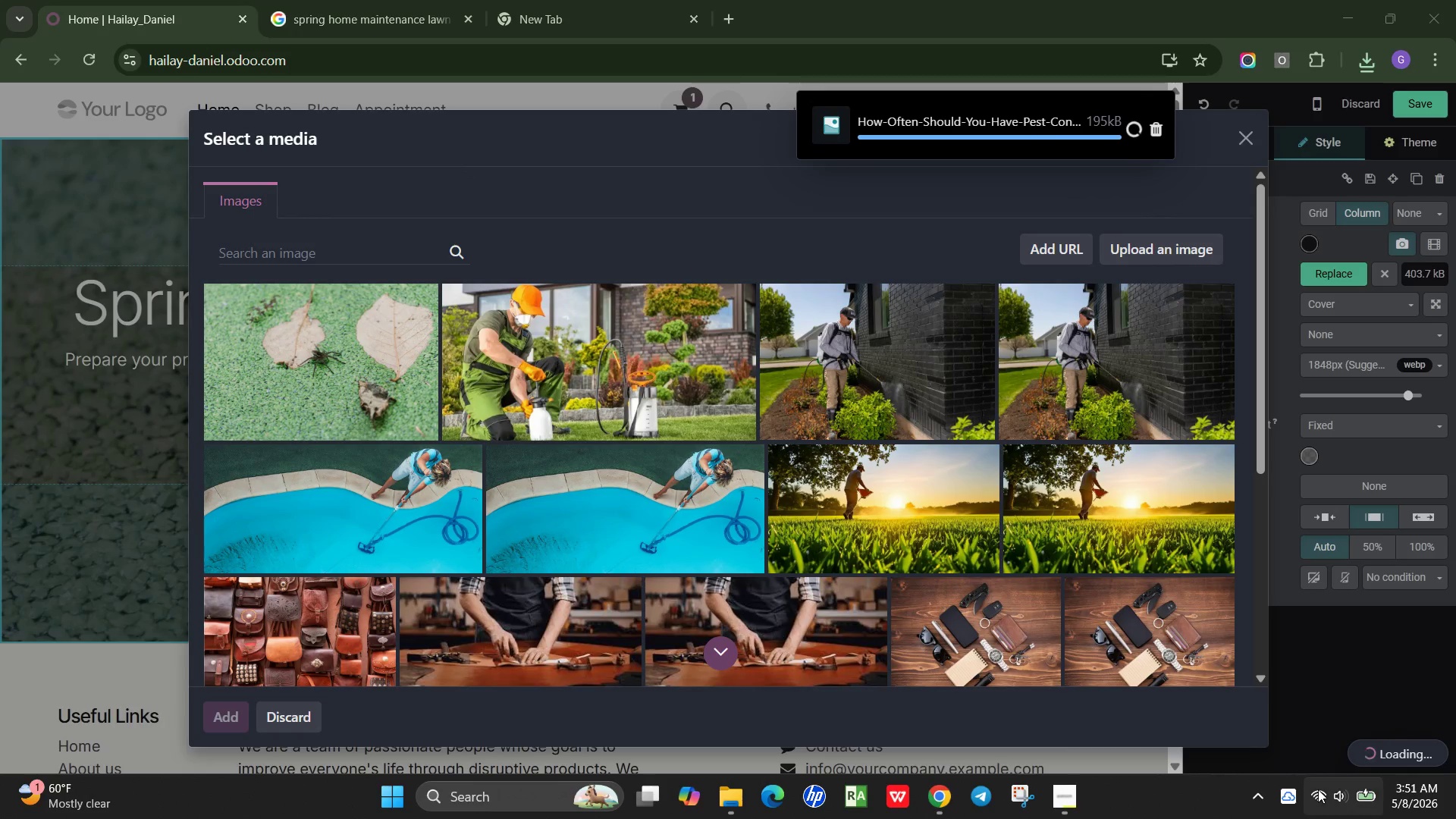 
mouse_move([1321, 774])
 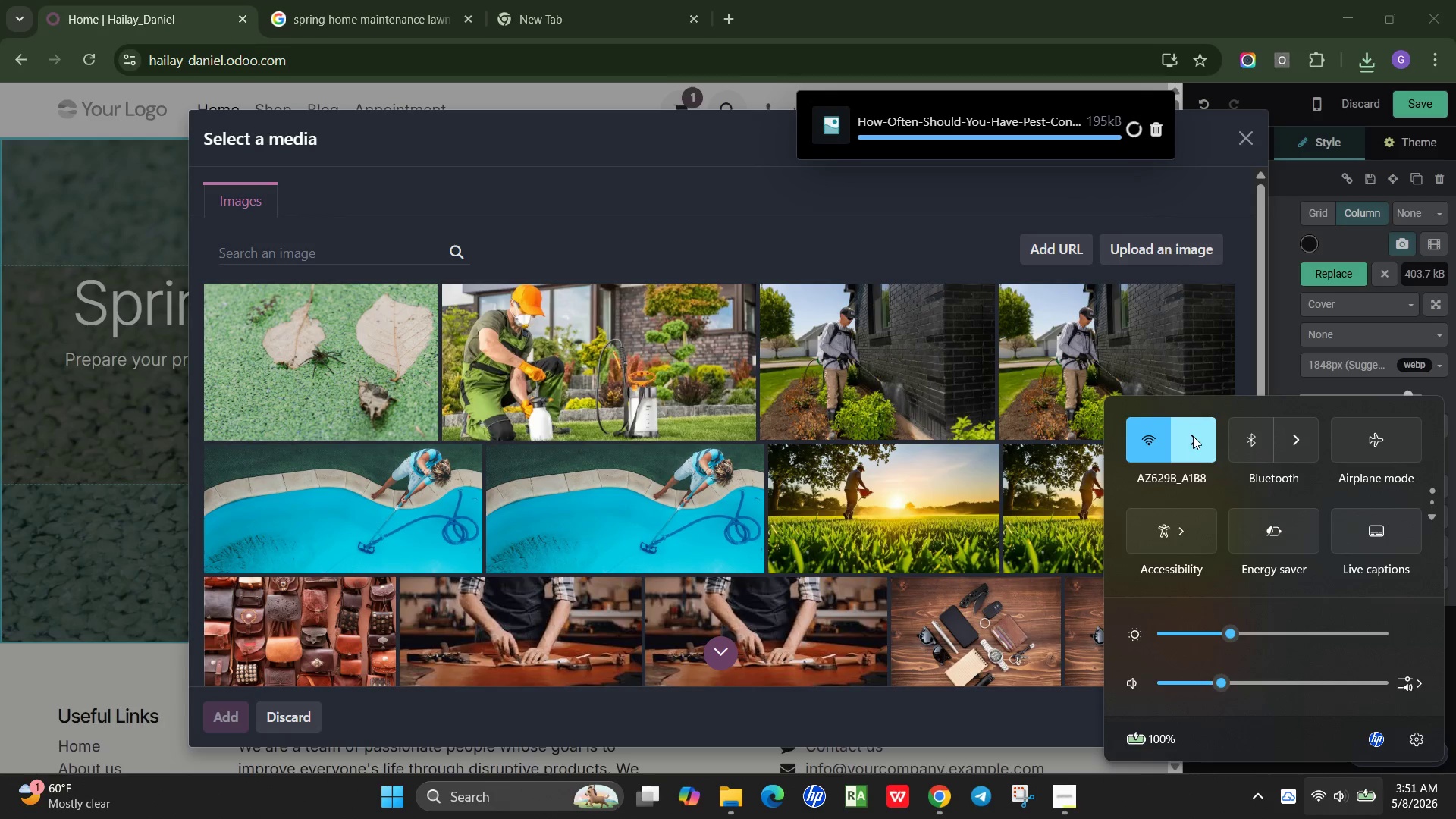 
left_click([1193, 436])
 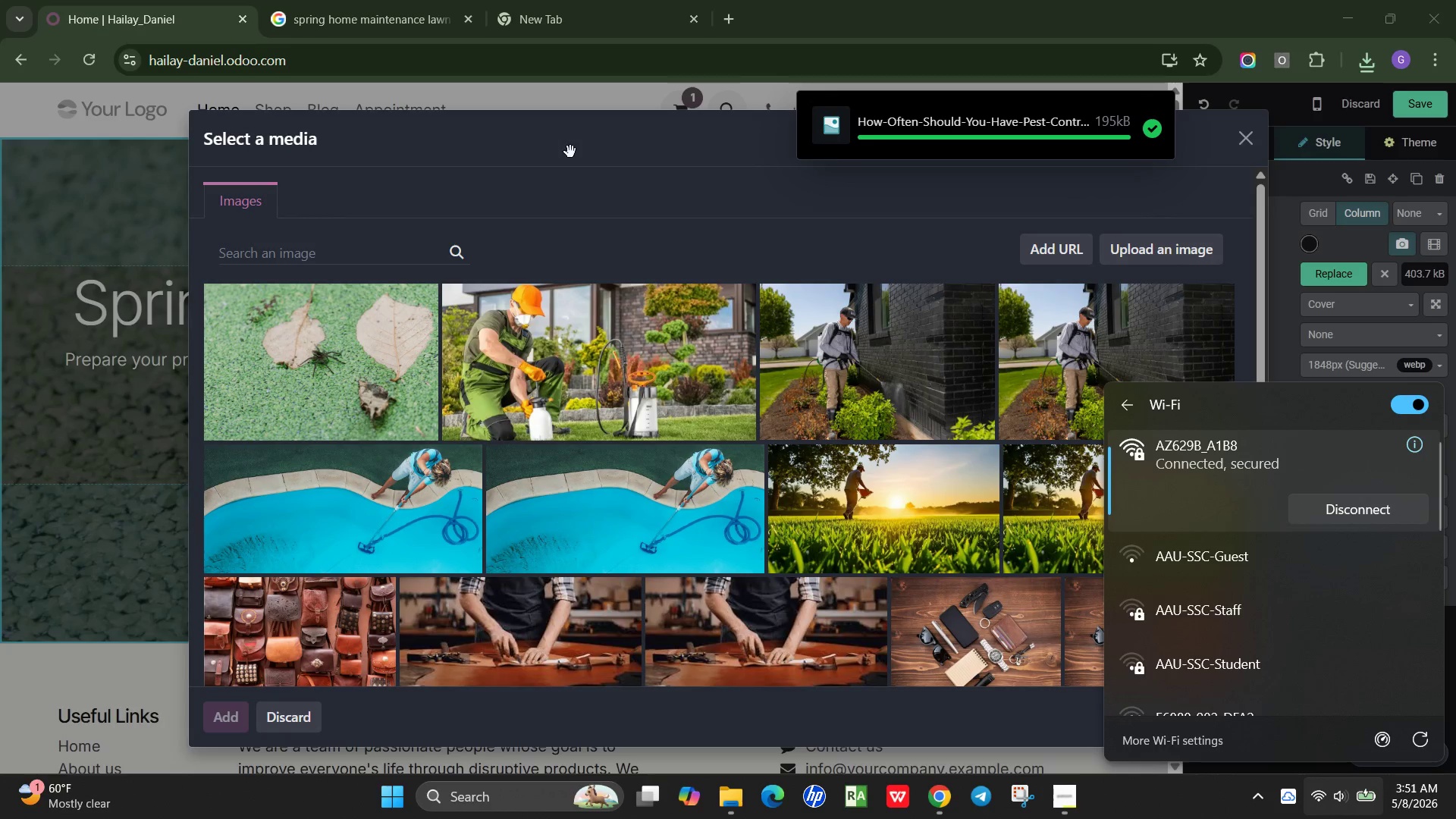 
wait(6.83)
 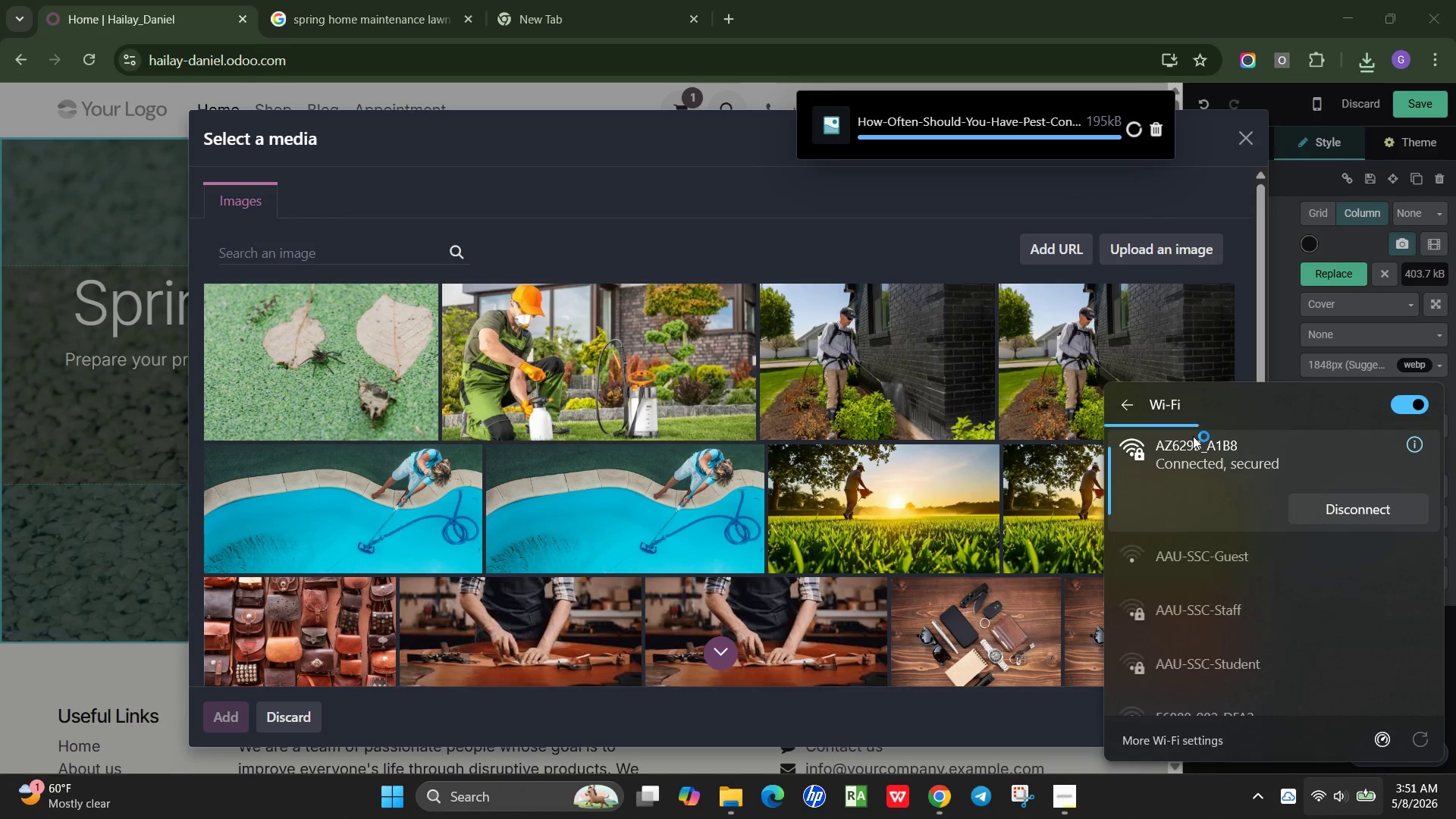 
left_click([625, 179])
 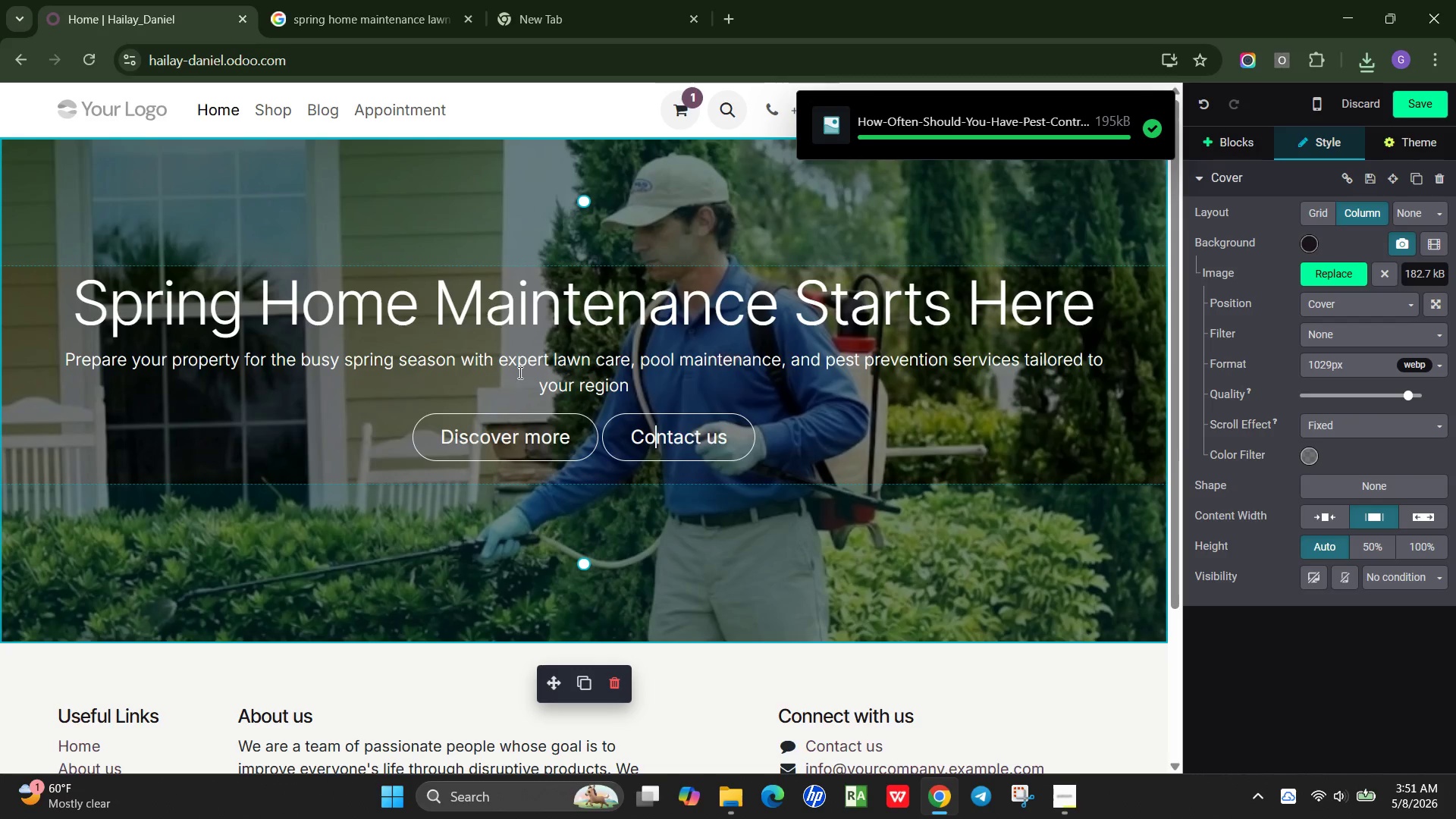 
scroll: coordinate [1145, 467], scroll_direction: up, amount: 5.0
 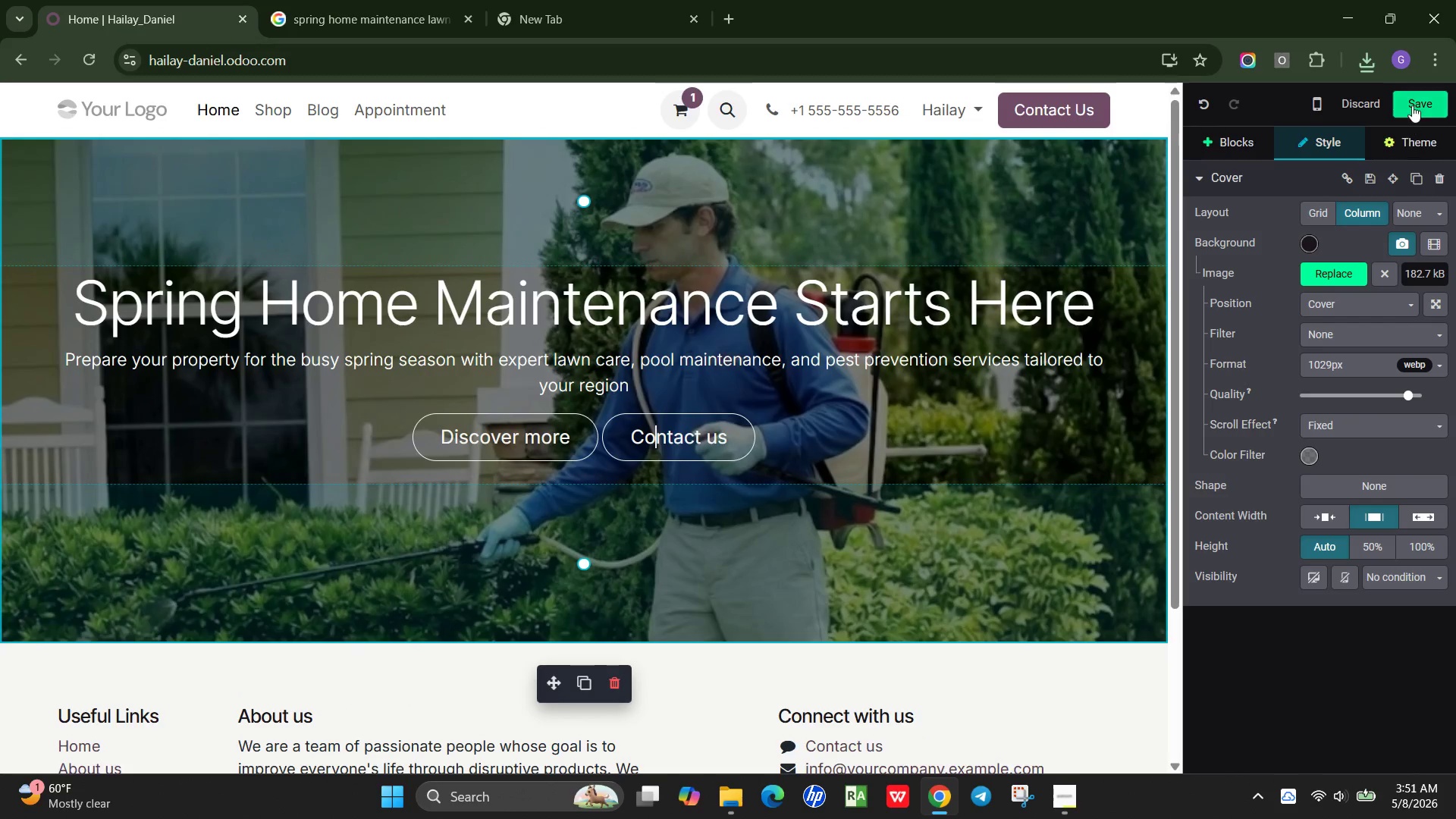 
left_click([1412, 103])
 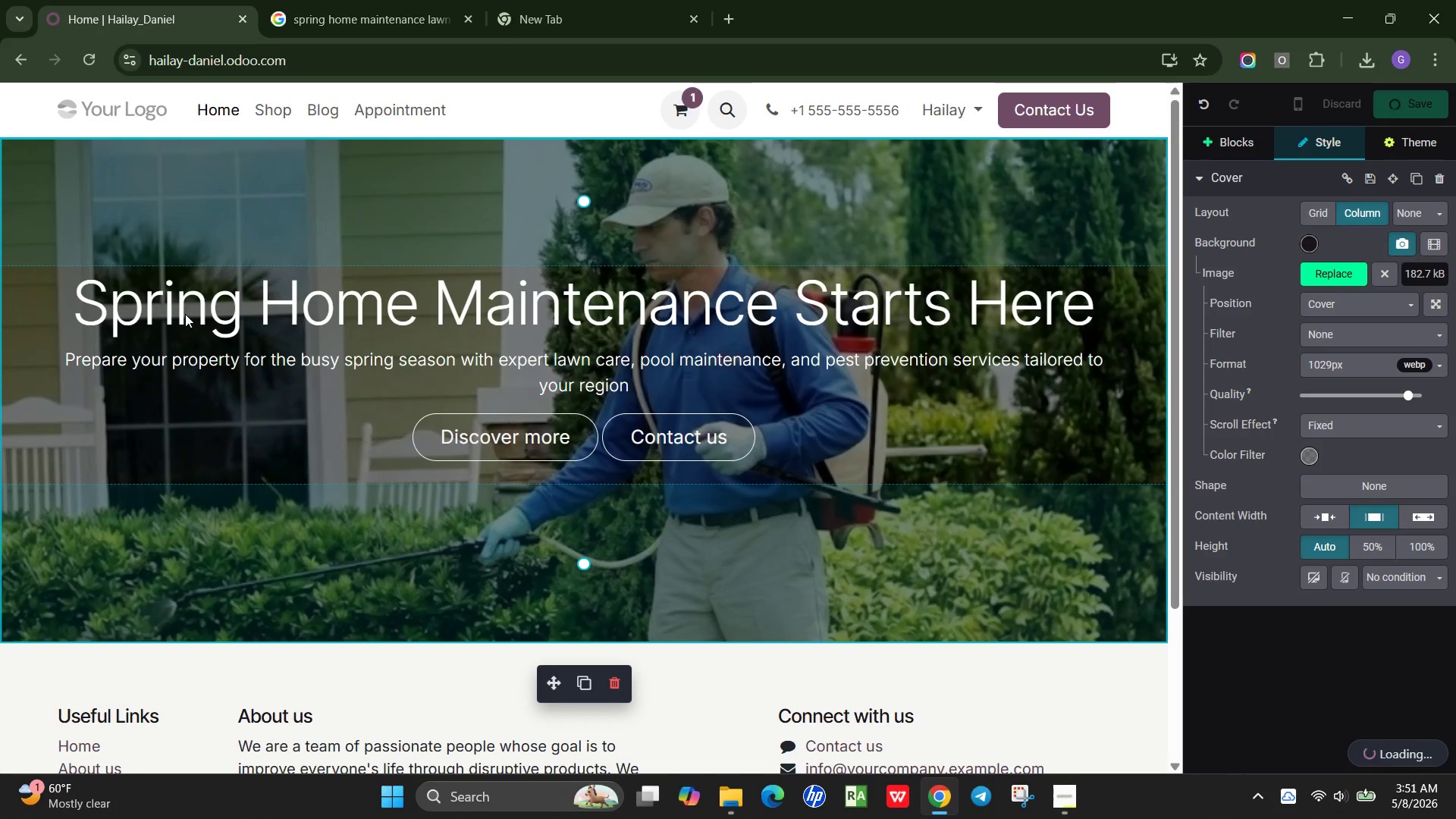 
wait(10.19)
 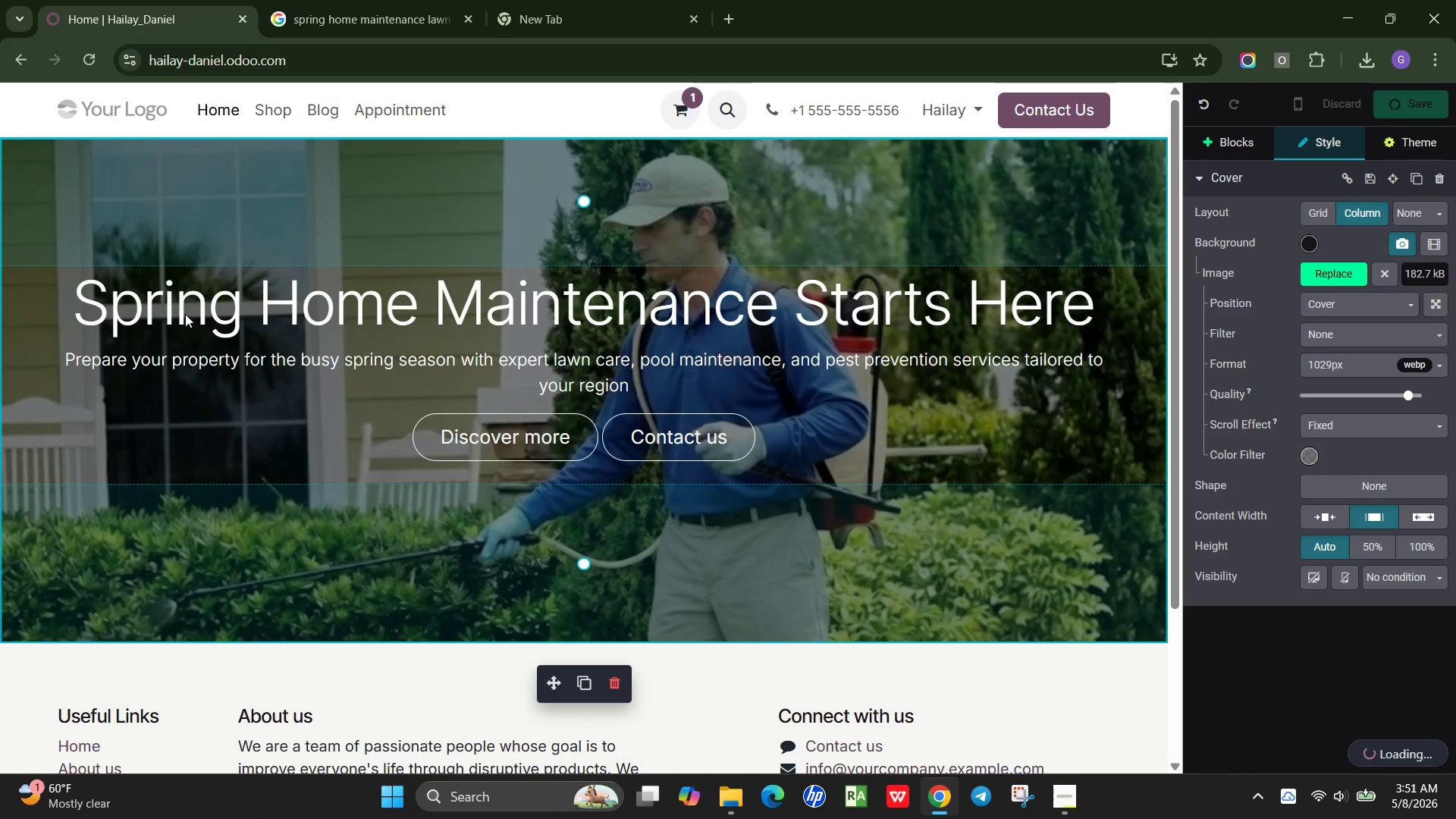 
scroll: coordinate [232, 343], scroll_direction: down, amount: 2.0
 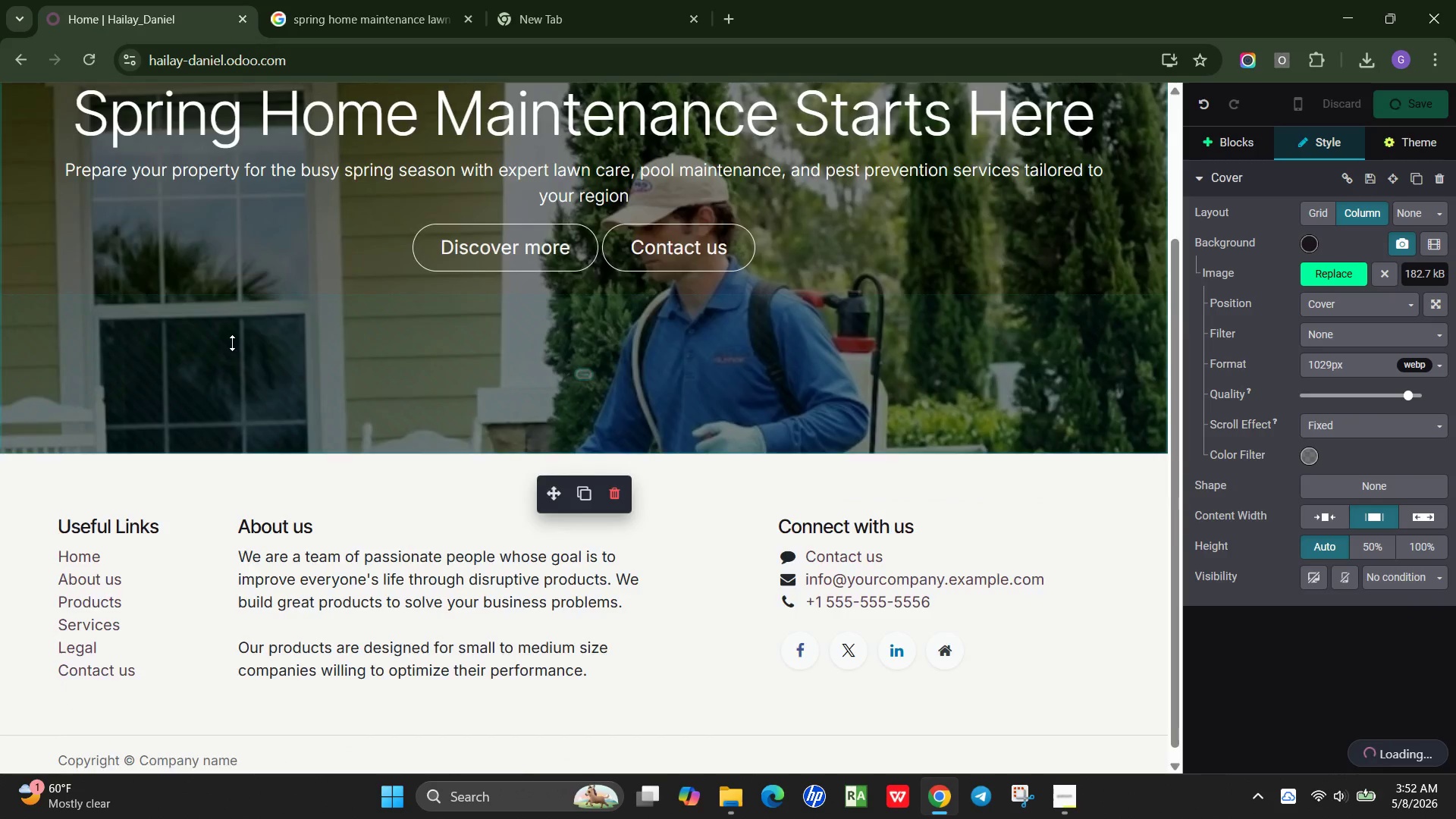 
scroll: coordinate [232, 343], scroll_direction: up, amount: 4.0
 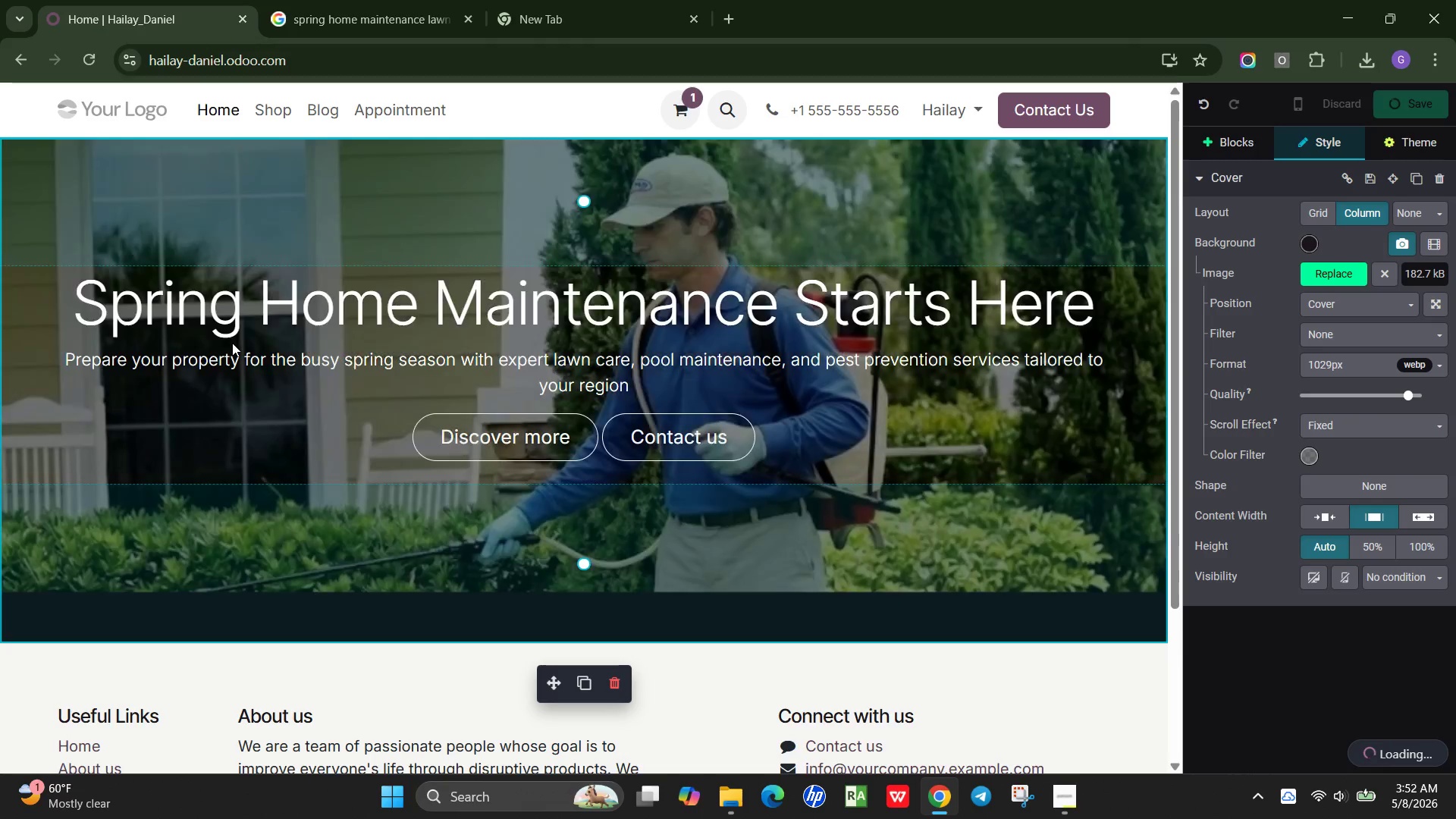 
wait(15.04)
 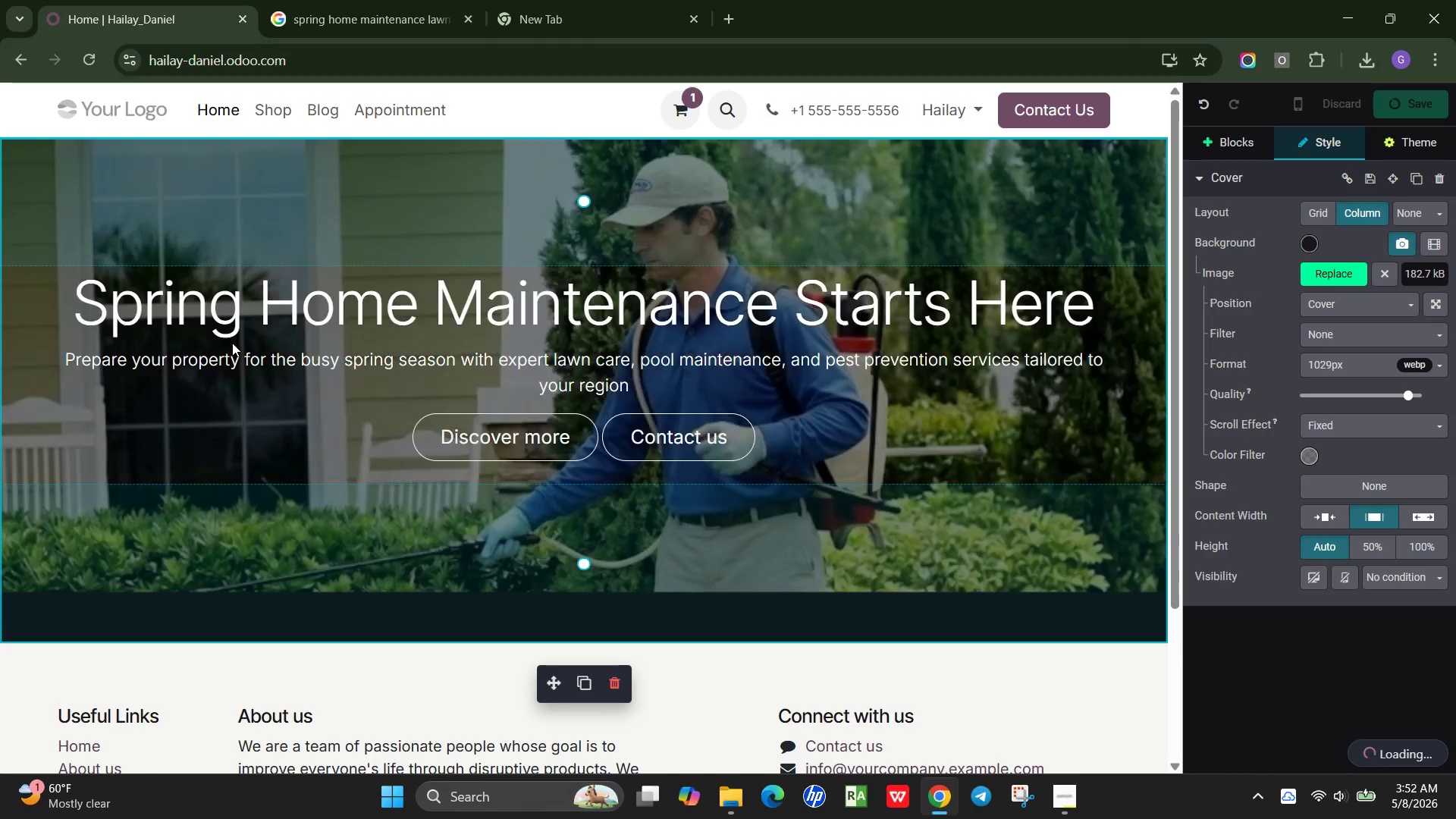 
scroll: coordinate [589, 428], scroll_direction: up, amount: 1.0
 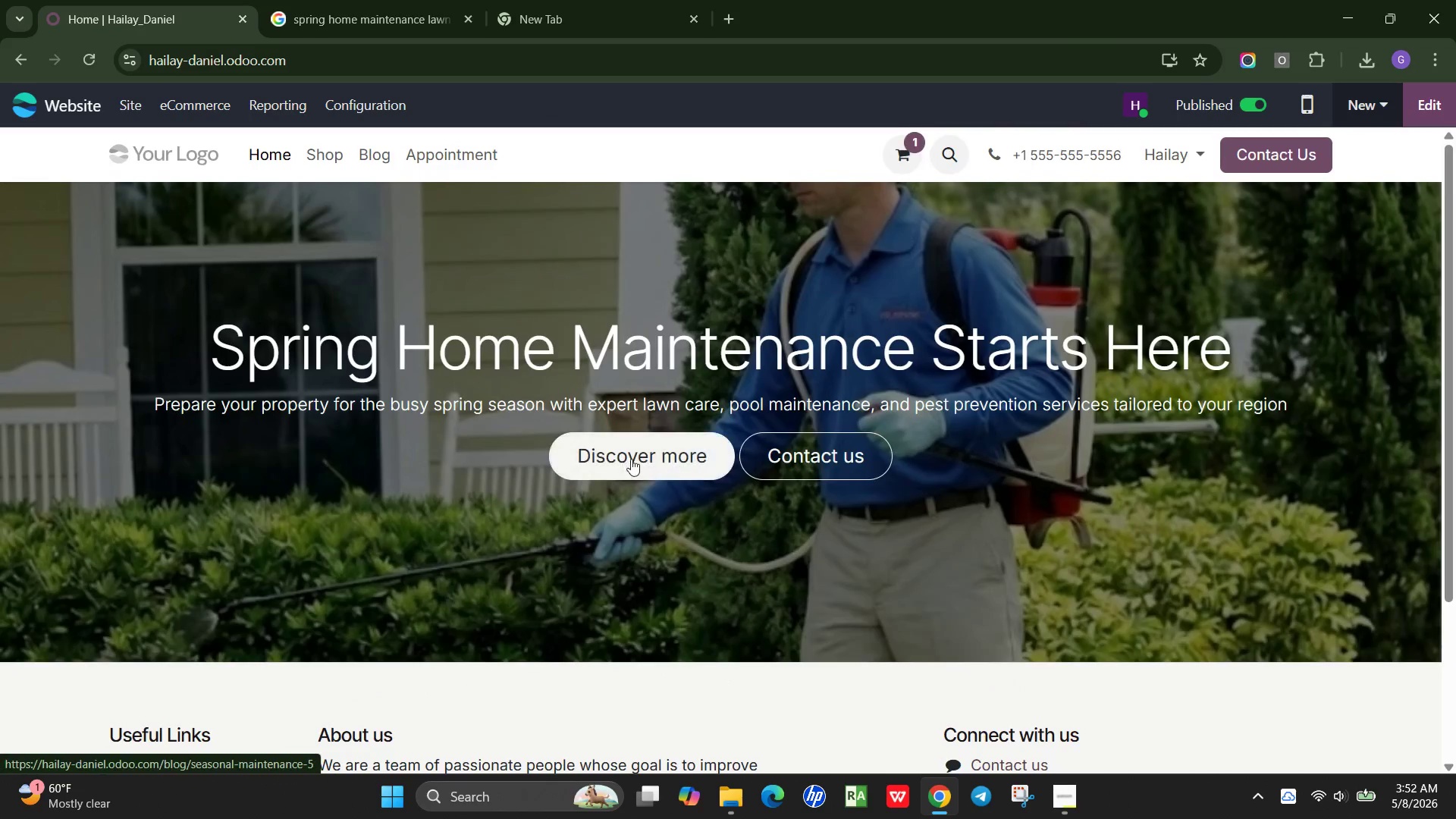 
left_click([631, 459])
 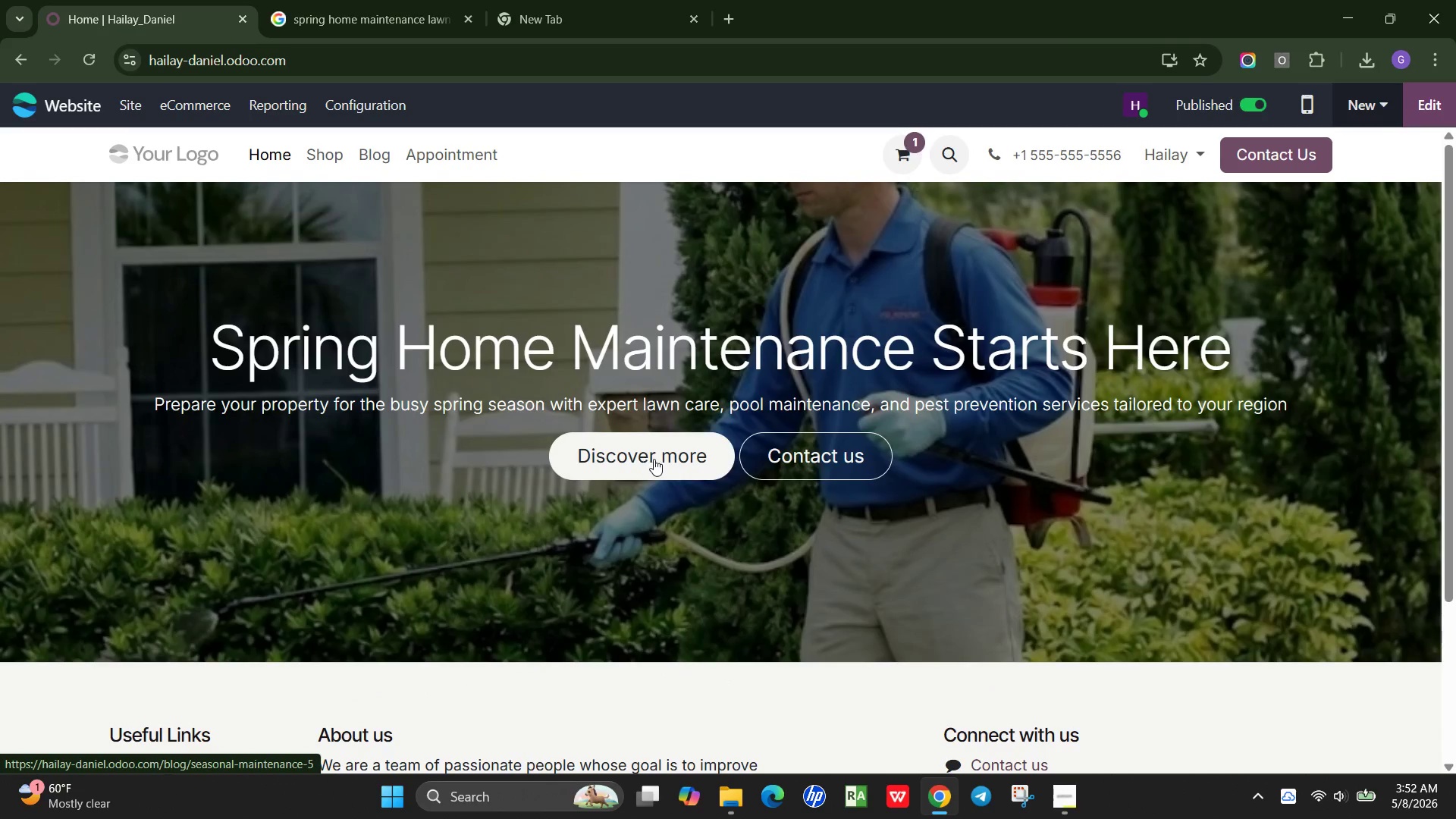 
mouse_move([608, 454])
 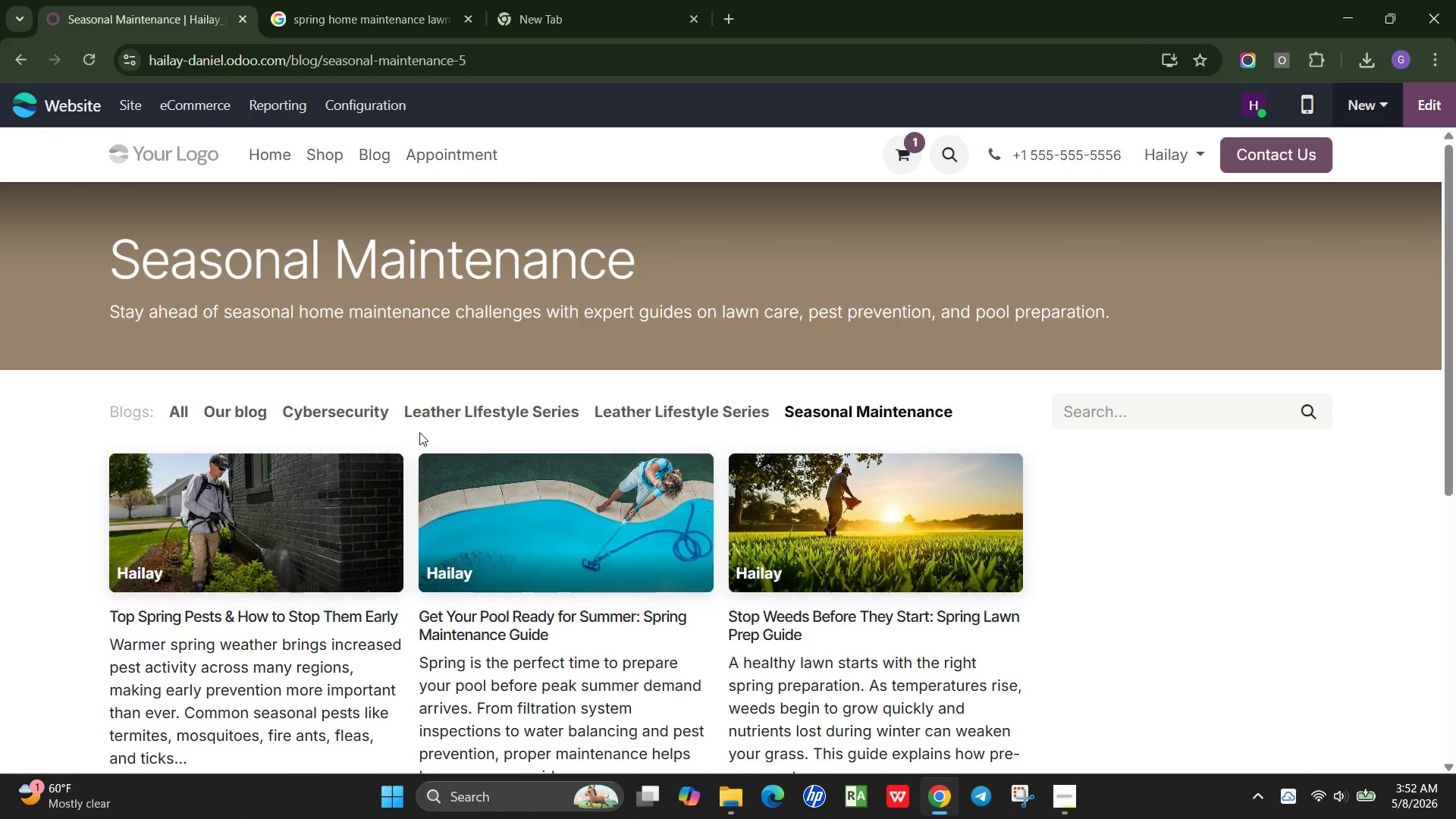 
scroll: coordinate [807, 479], scroll_direction: down, amount: 4.0
 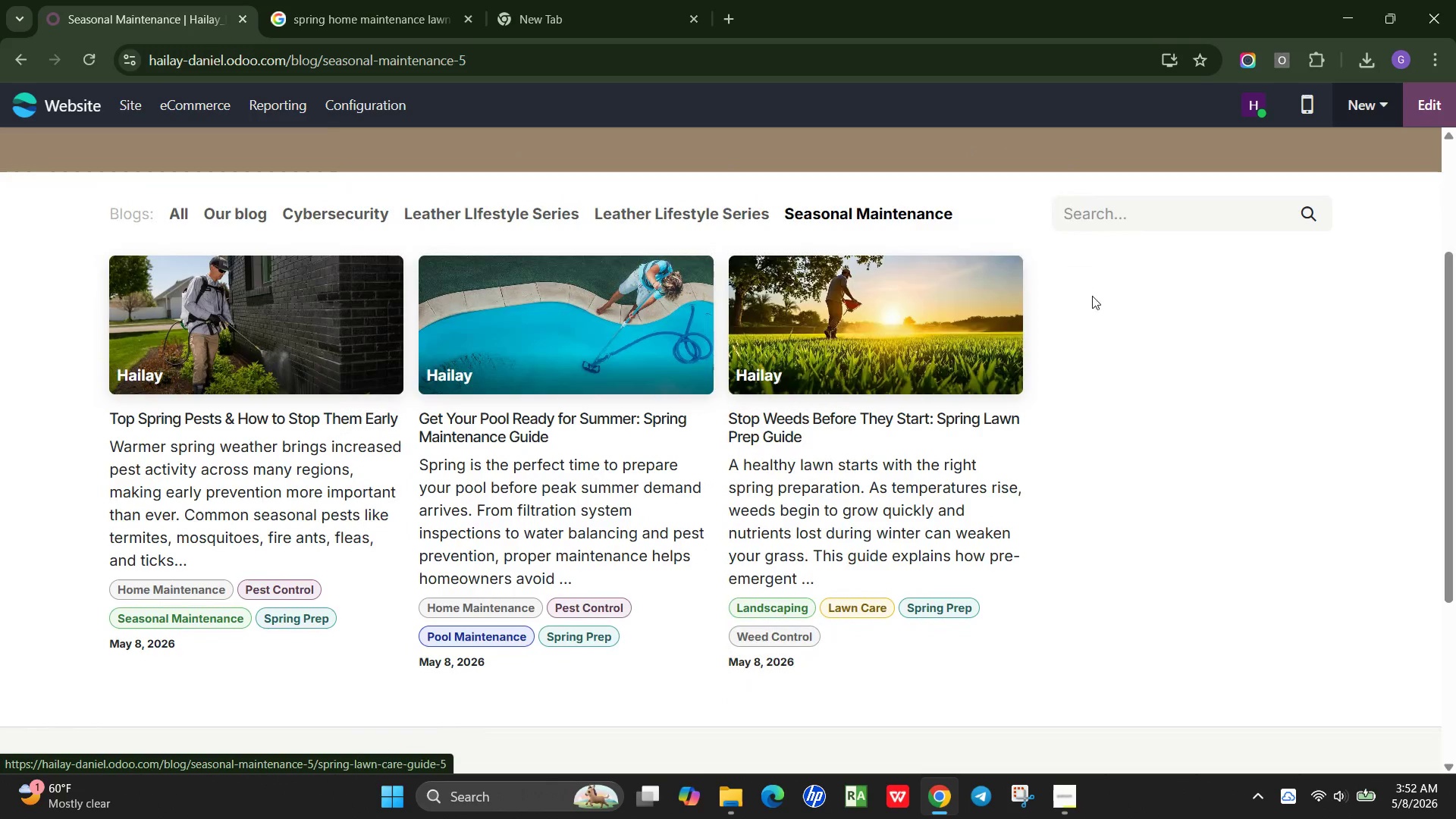 
left_click([936, 315])
 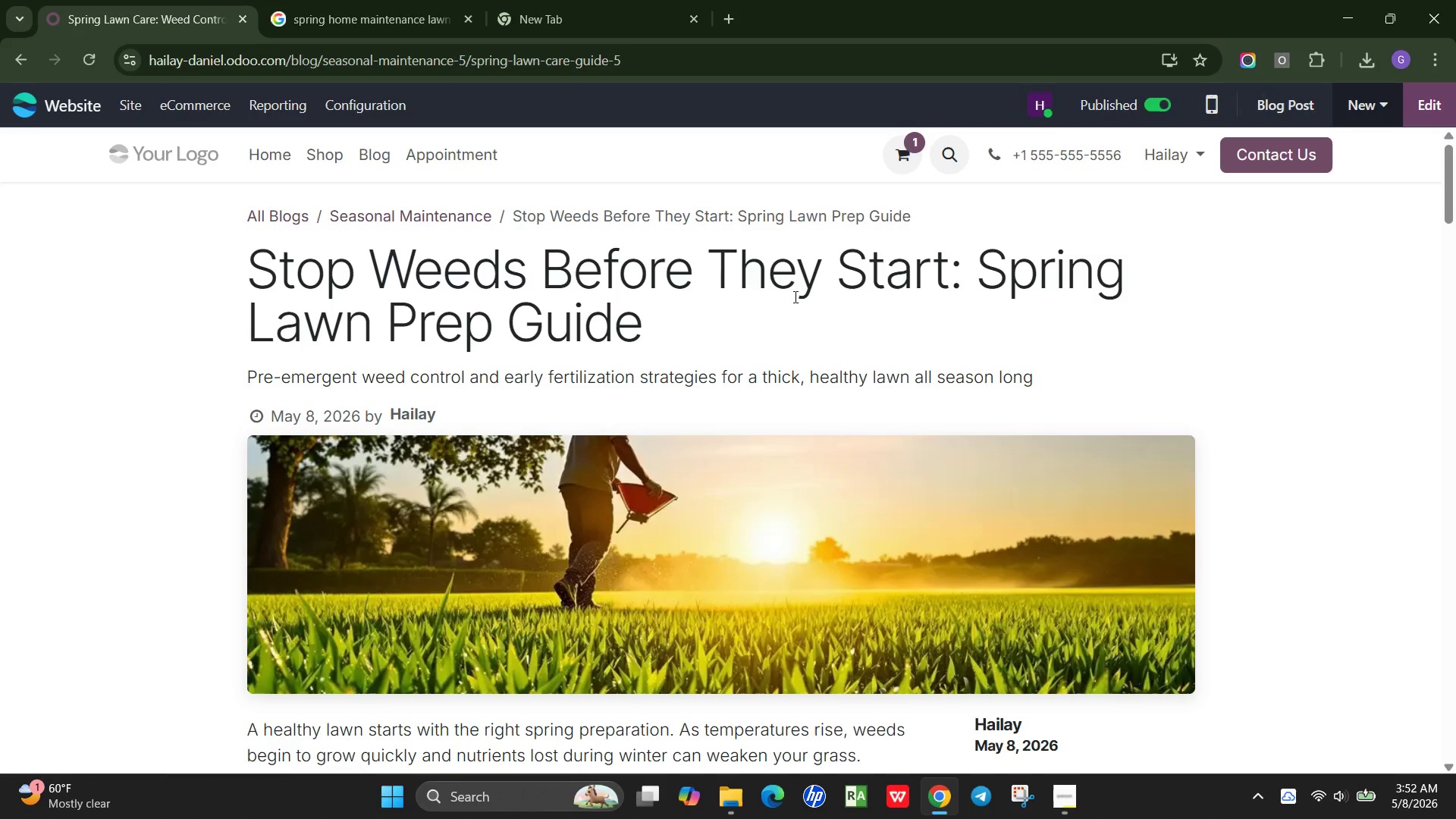 
scroll: coordinate [654, 287], scroll_direction: down, amount: 13.0
 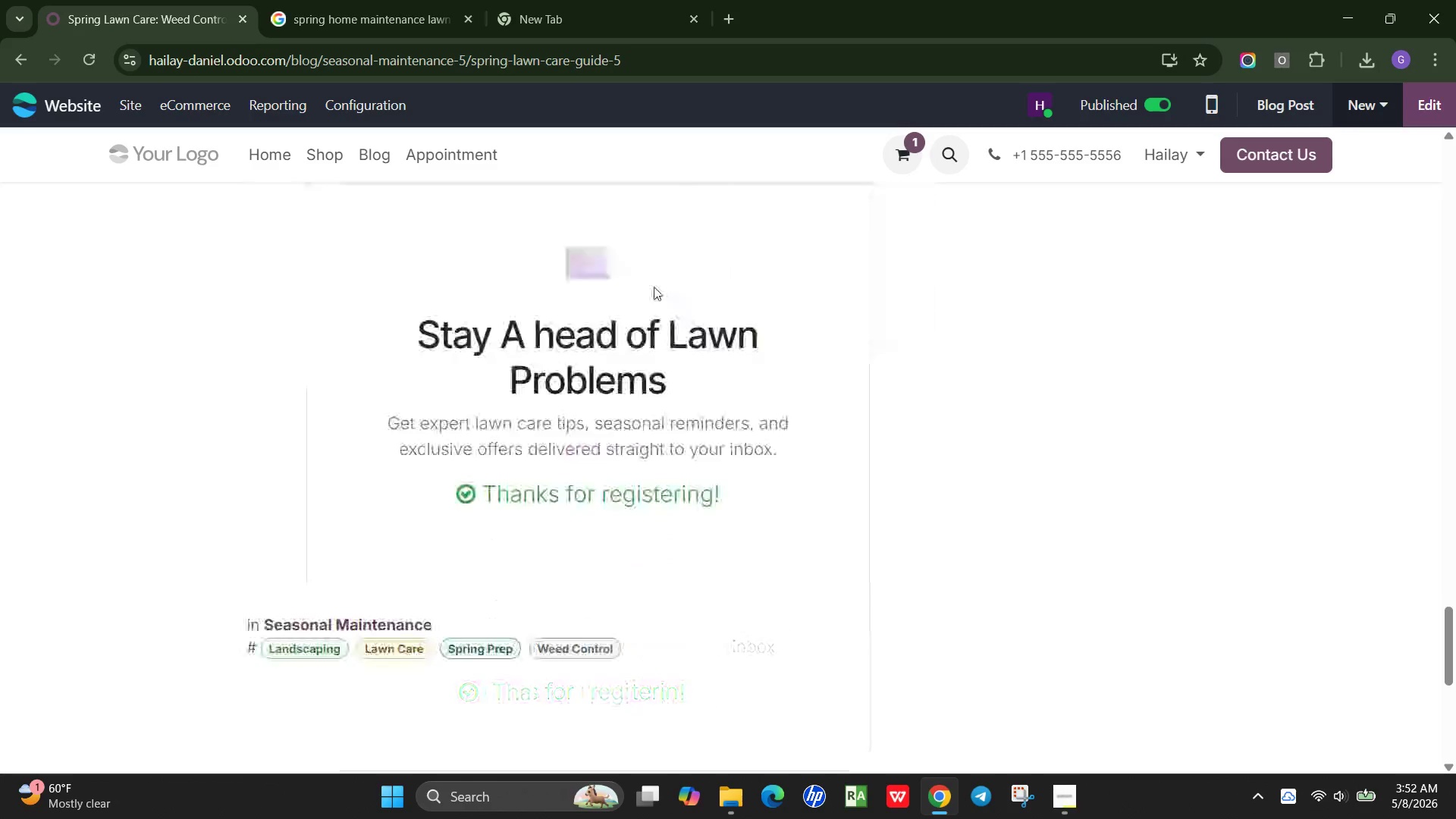 
scroll: coordinate [943, 521], scroll_direction: up, amount: 9.0
 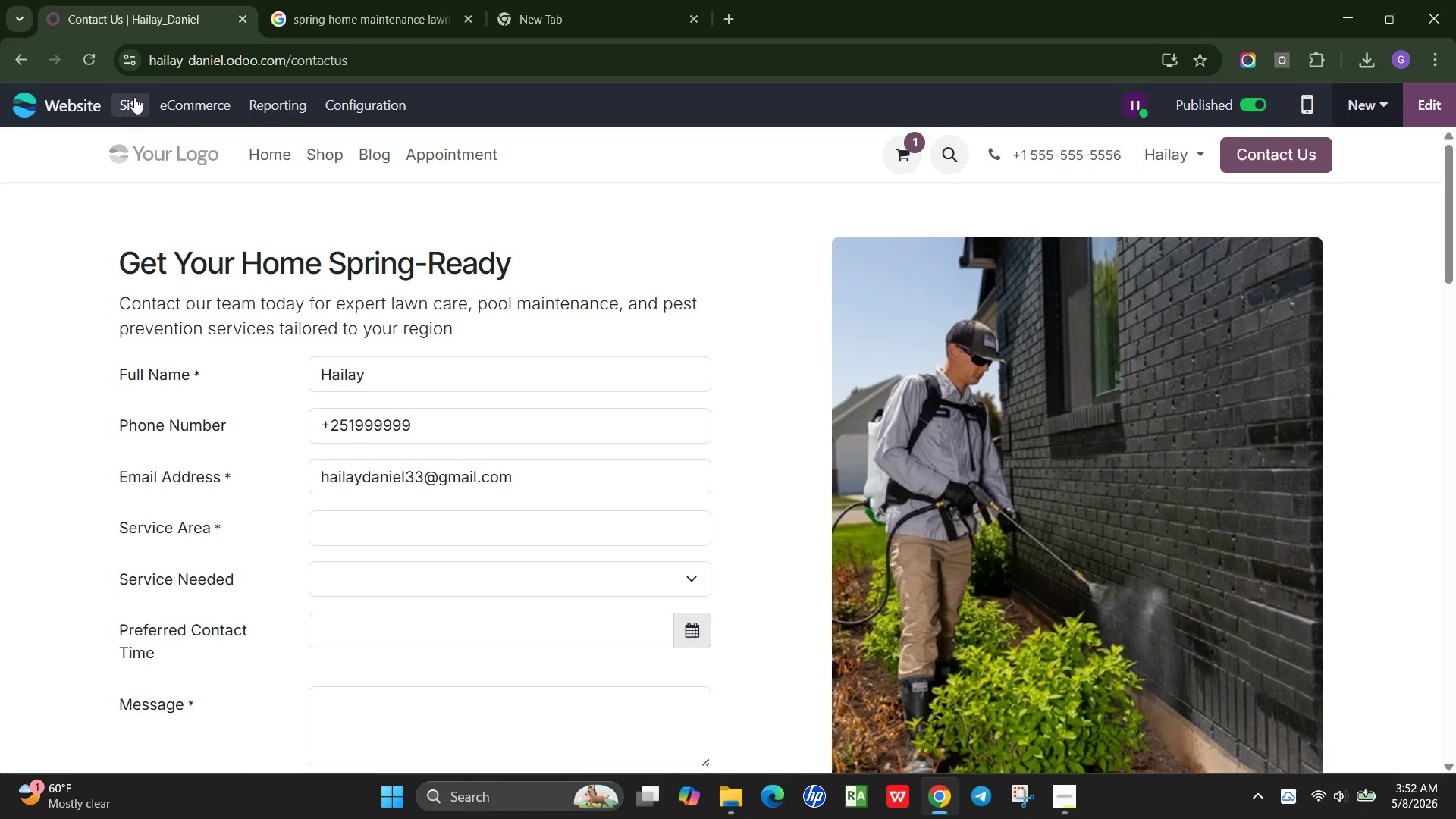 
left_click([134, 97])
 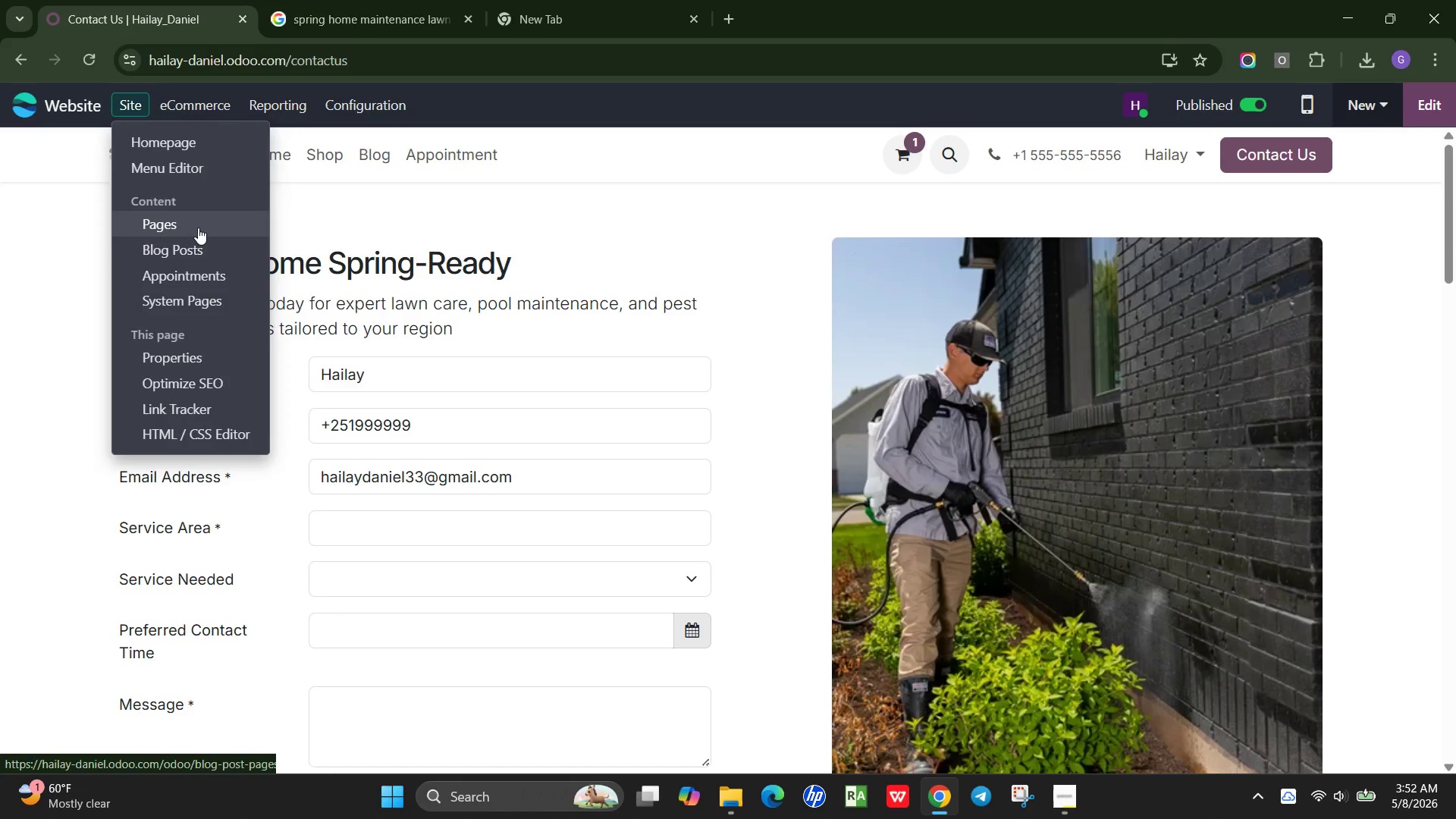 
left_click([198, 226])
 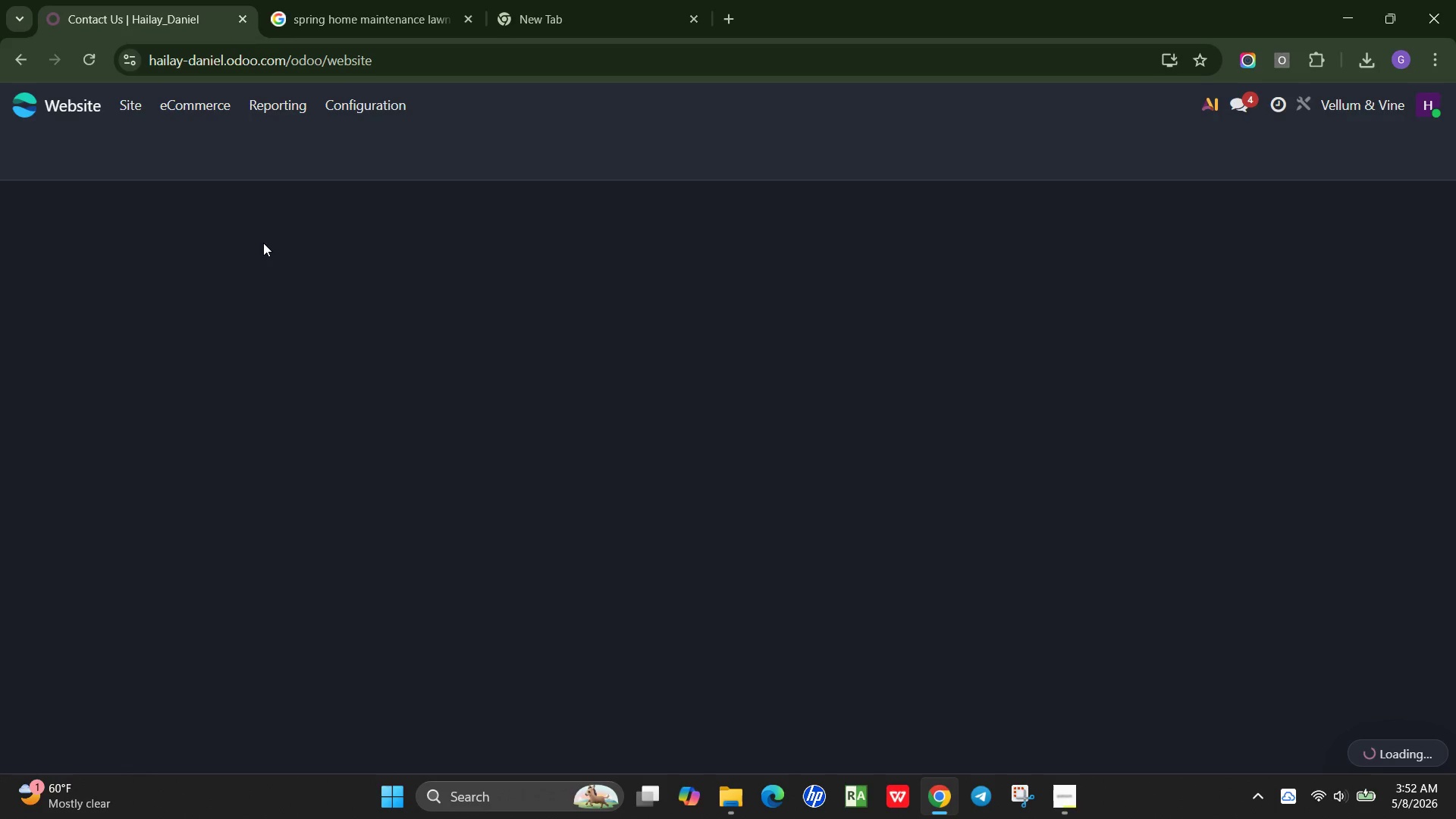 
wait(11.28)
 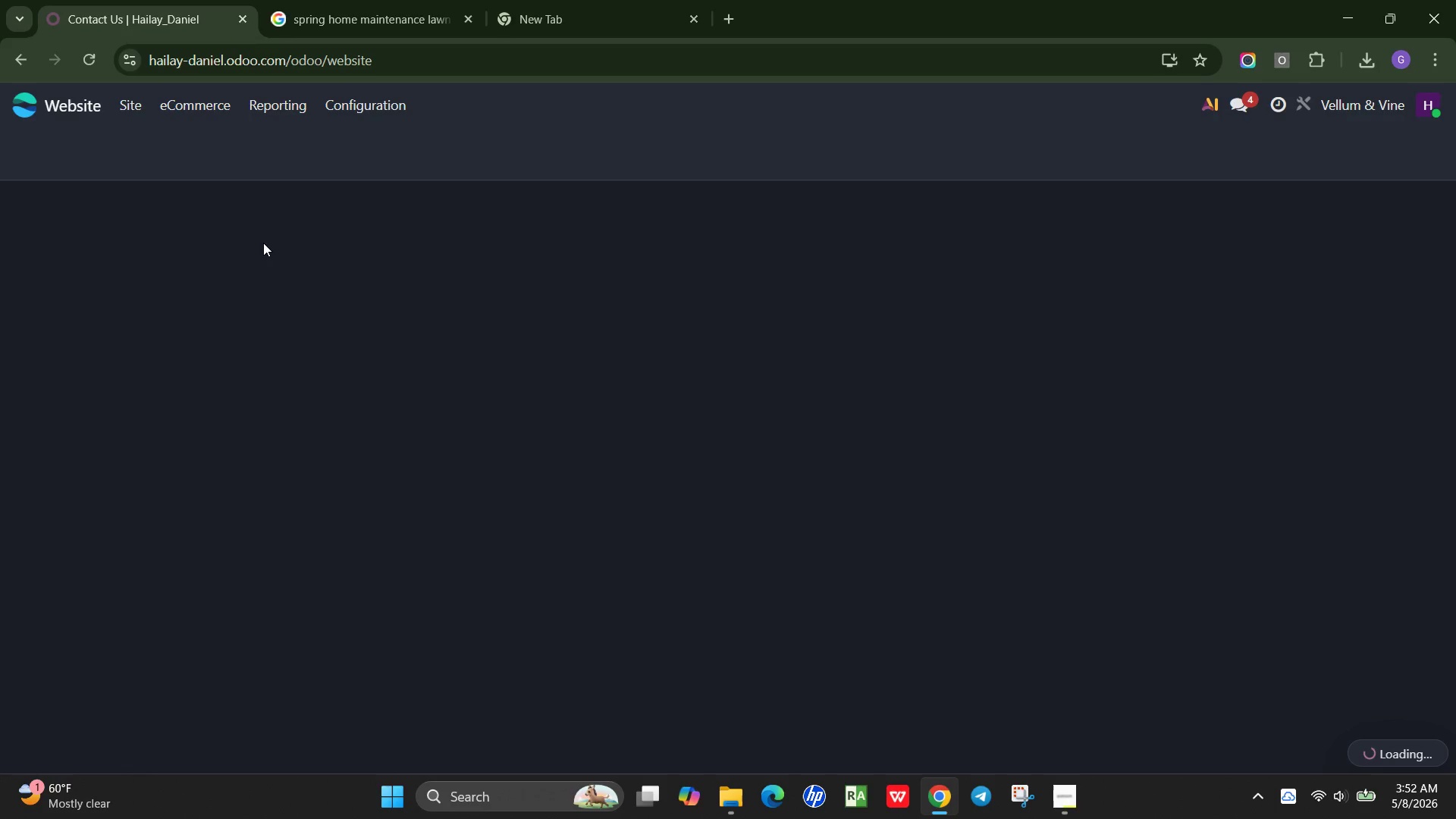 
left_click([127, 109])
 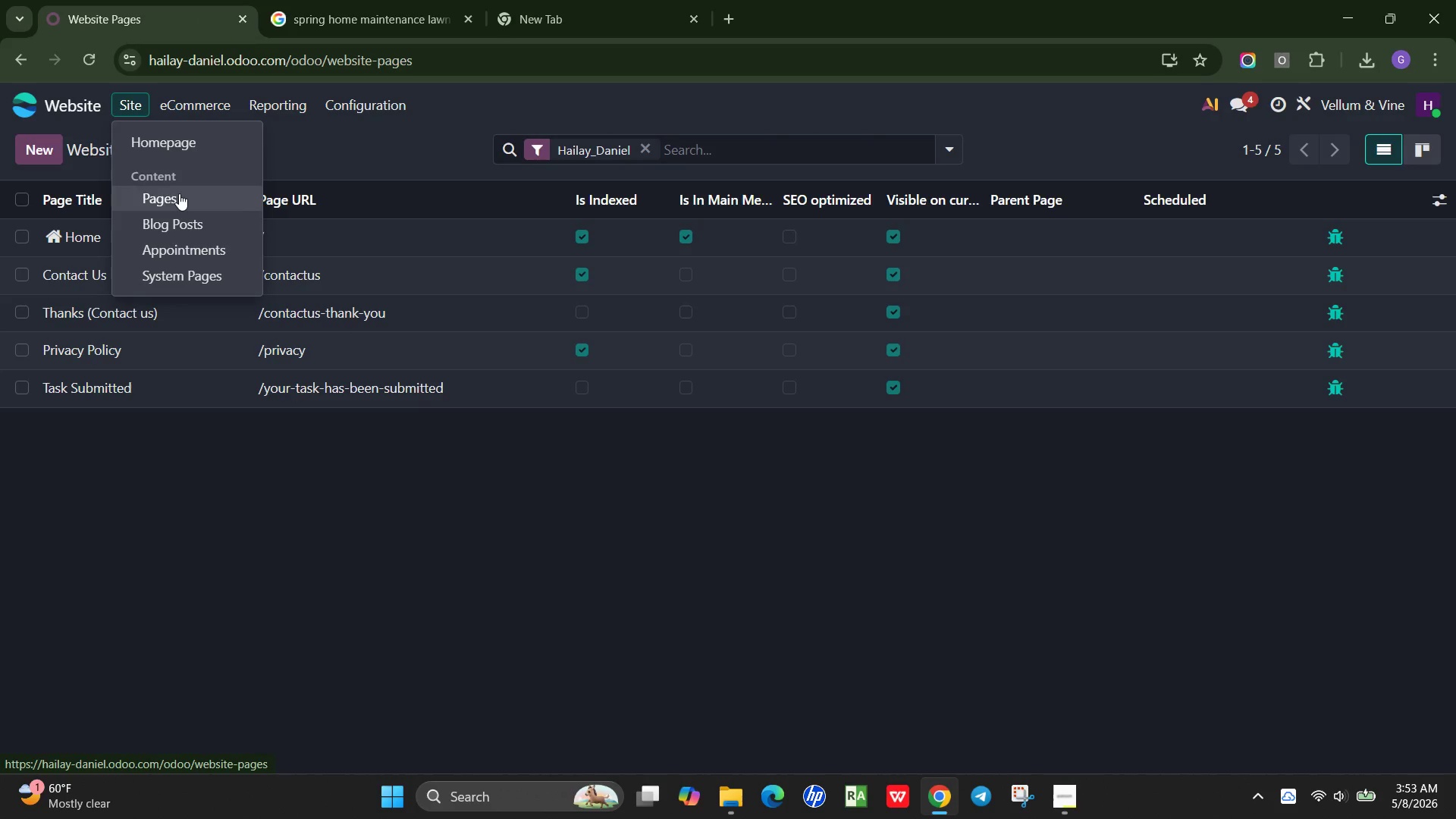 
left_click([174, 228])
 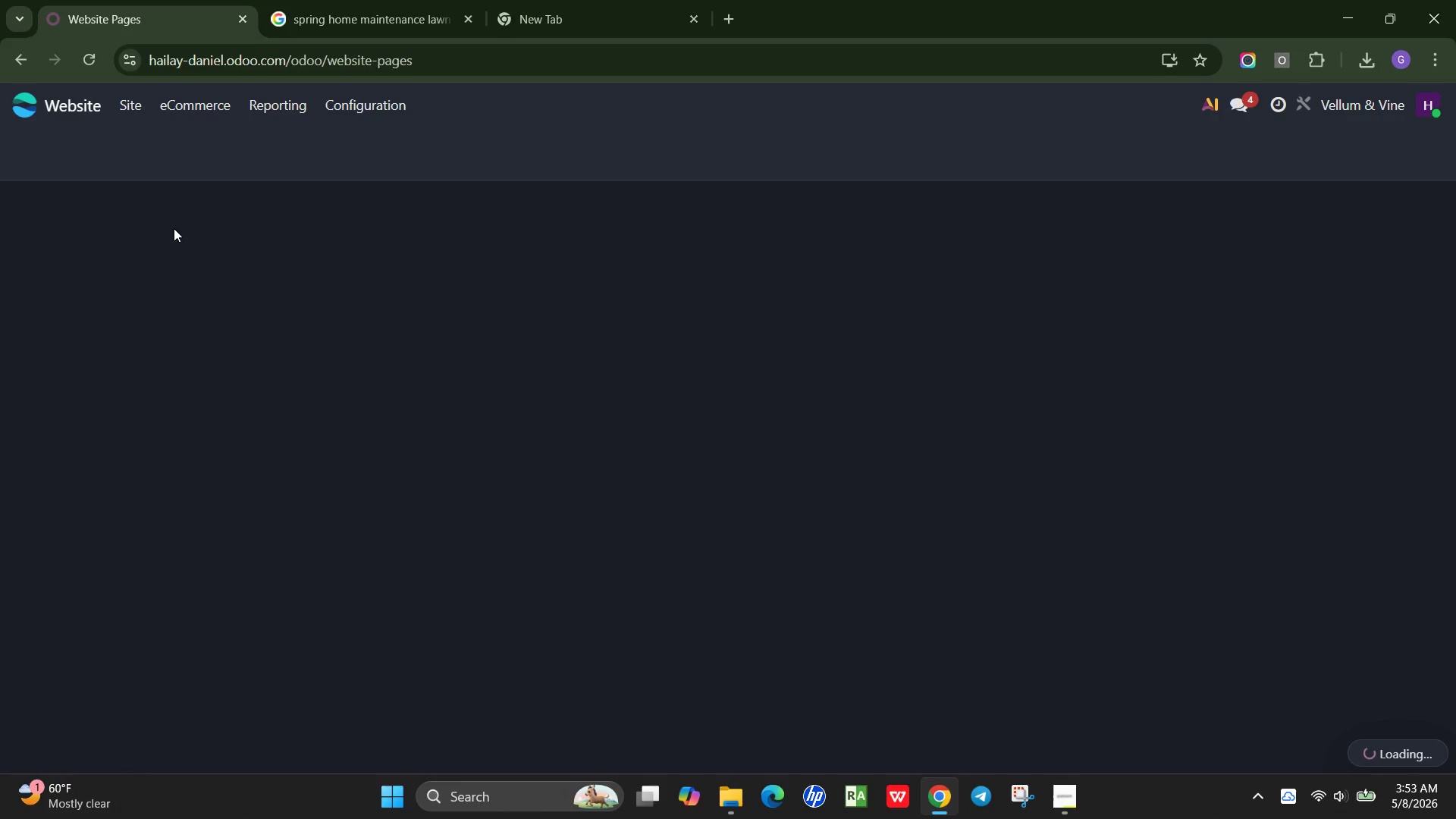 
wait(8.91)
 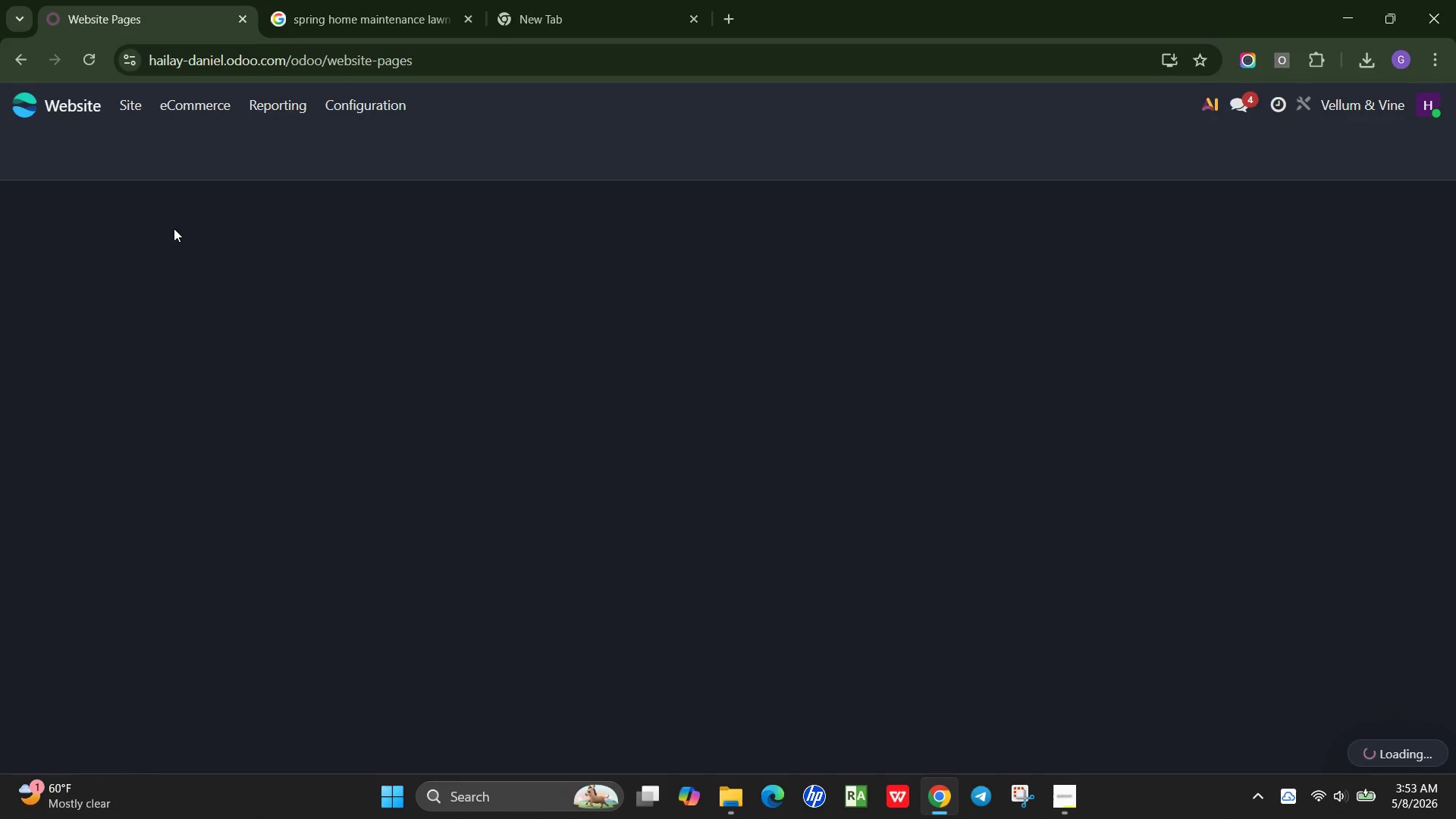 
left_click([381, 329])
 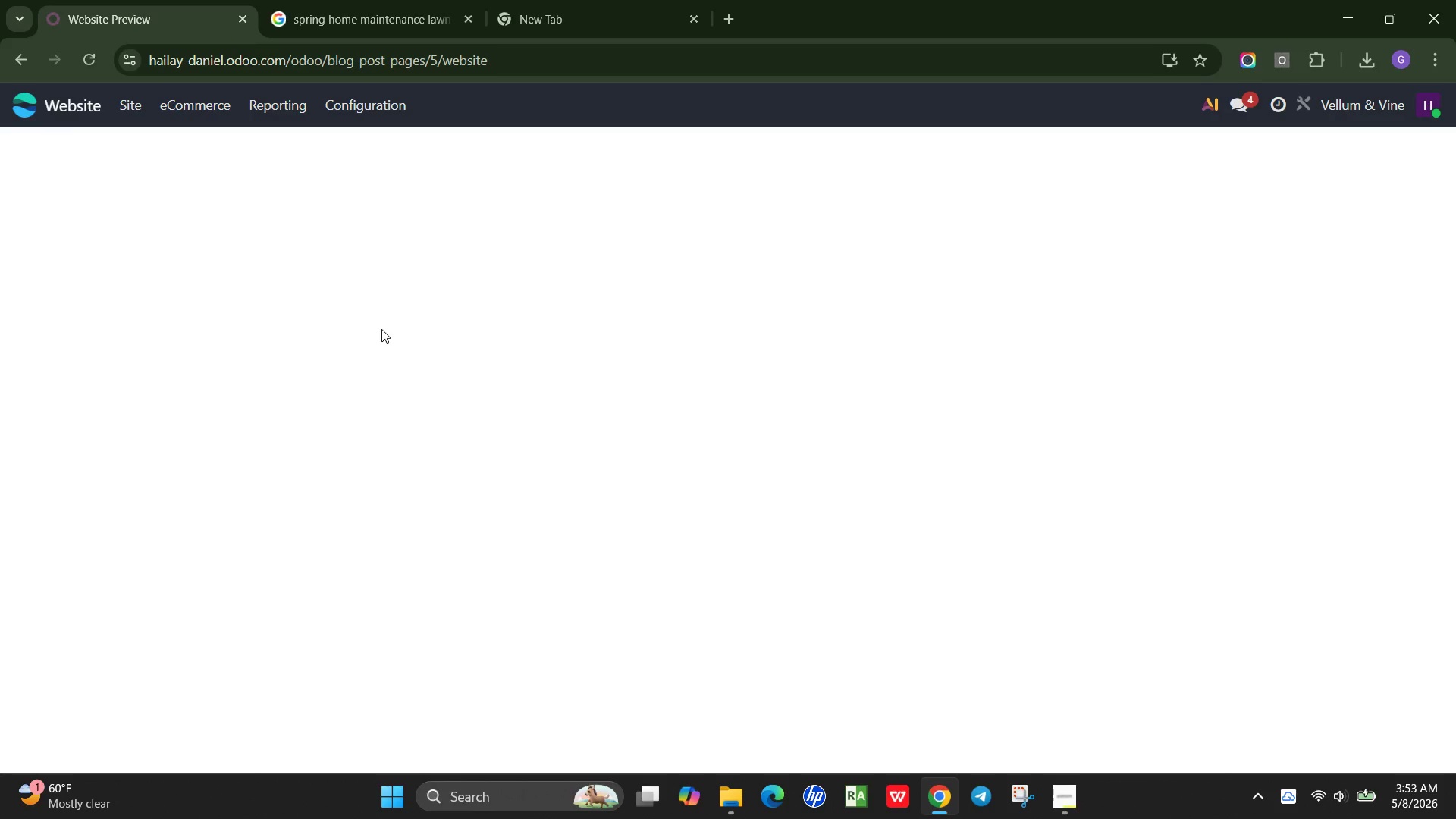 
wait(12.44)
 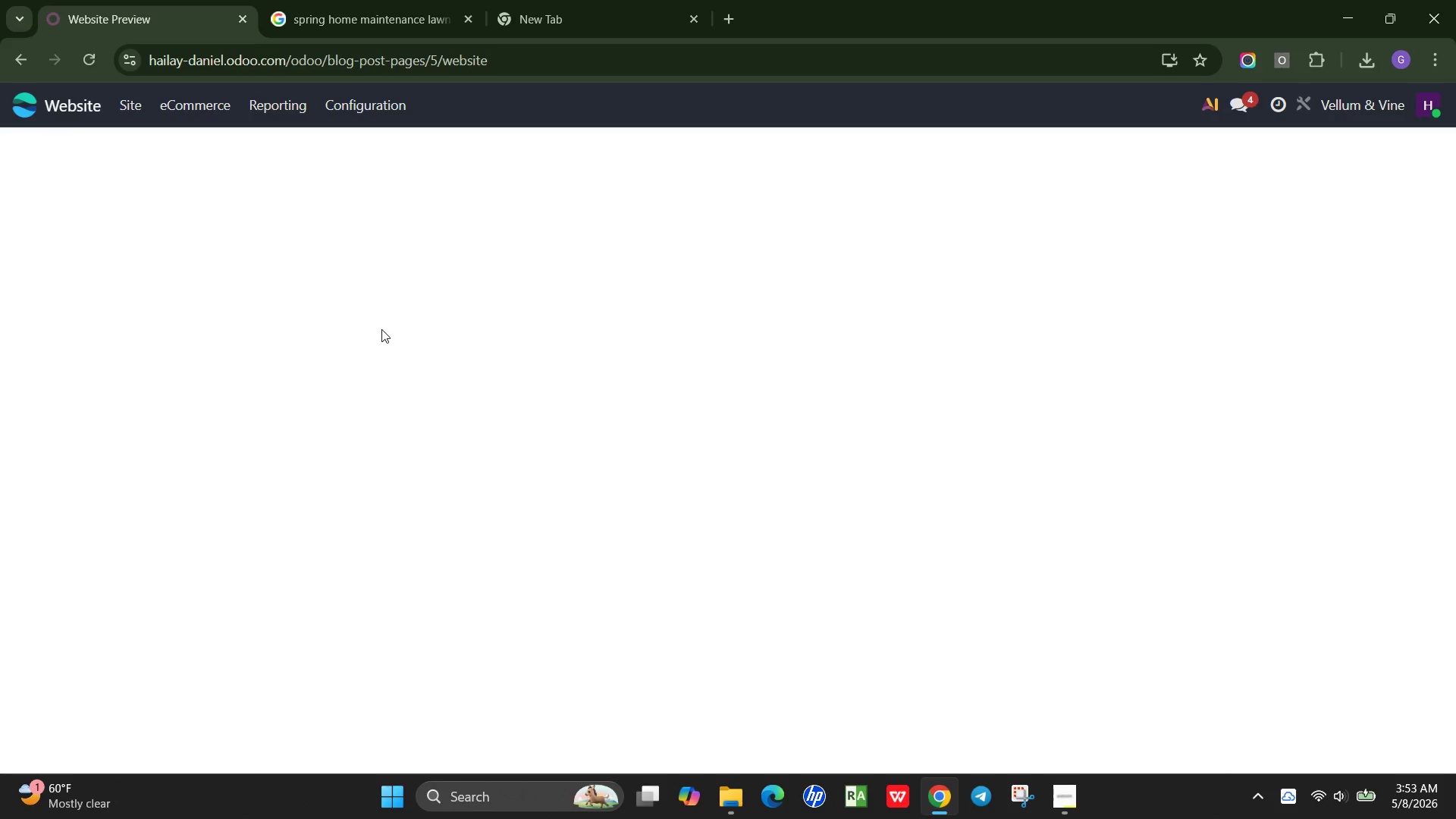 
scroll: coordinate [524, 387], scroll_direction: down, amount: 35.0
 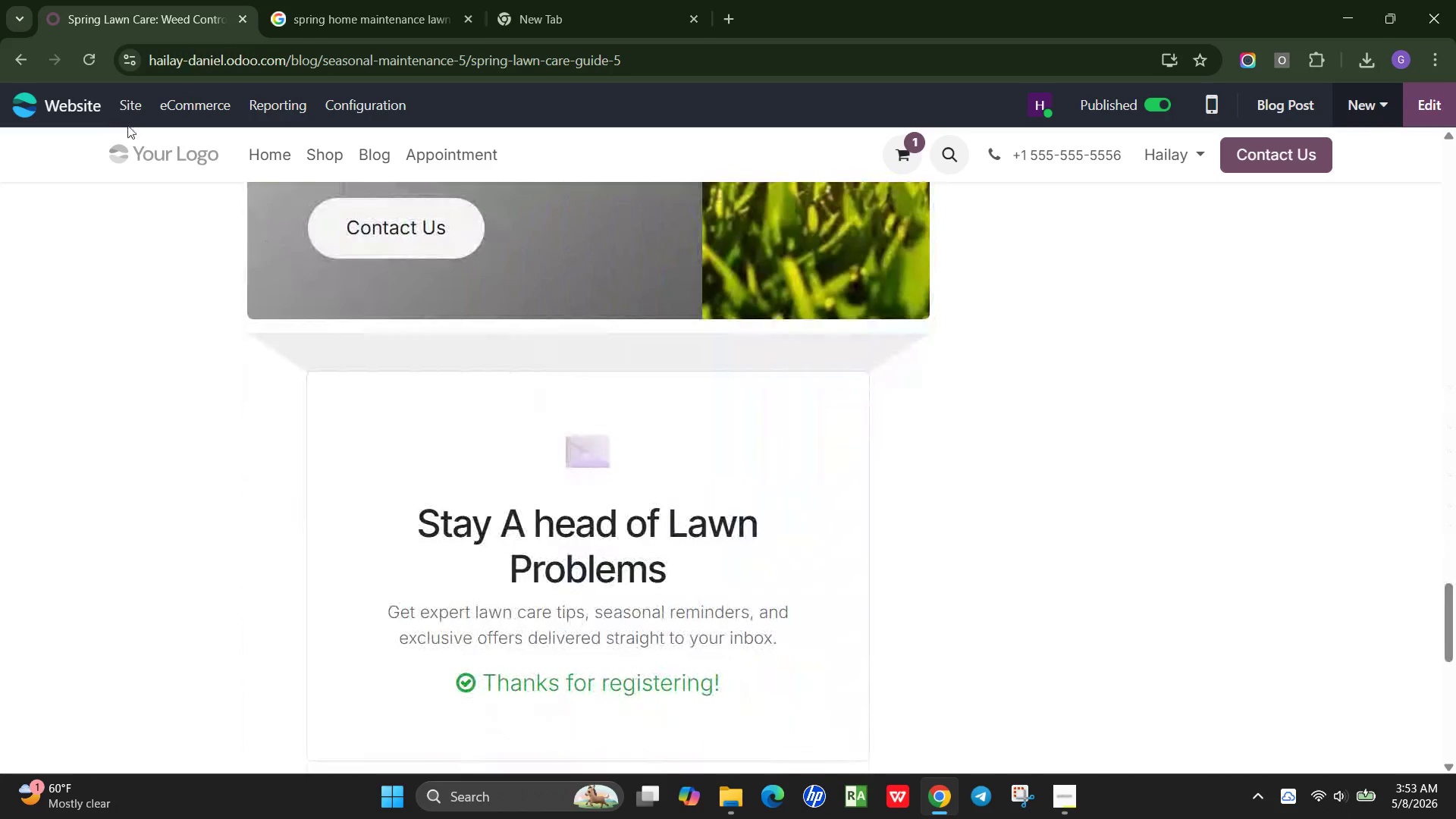 
left_click([123, 109])
 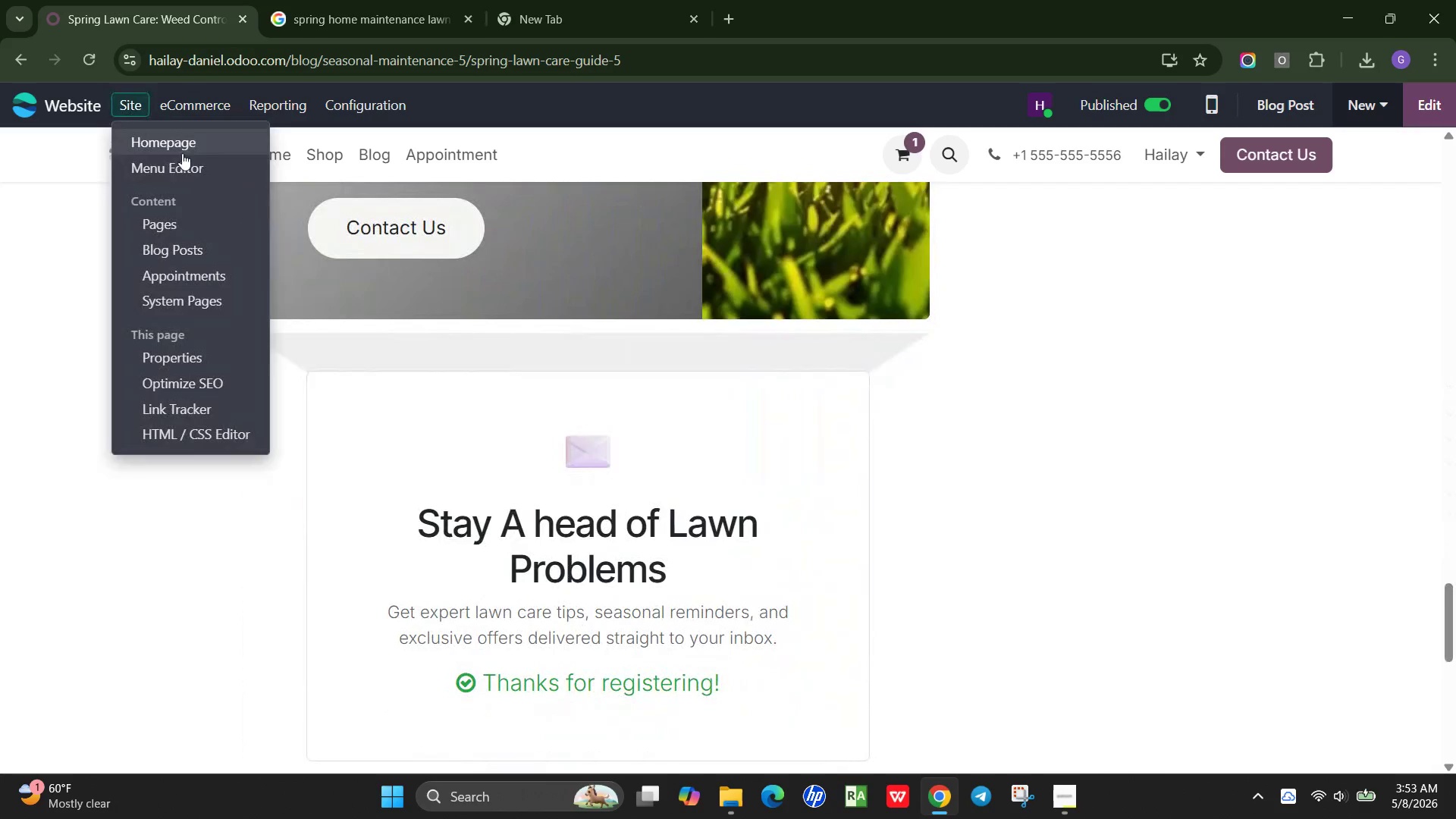 
left_click([187, 151])
 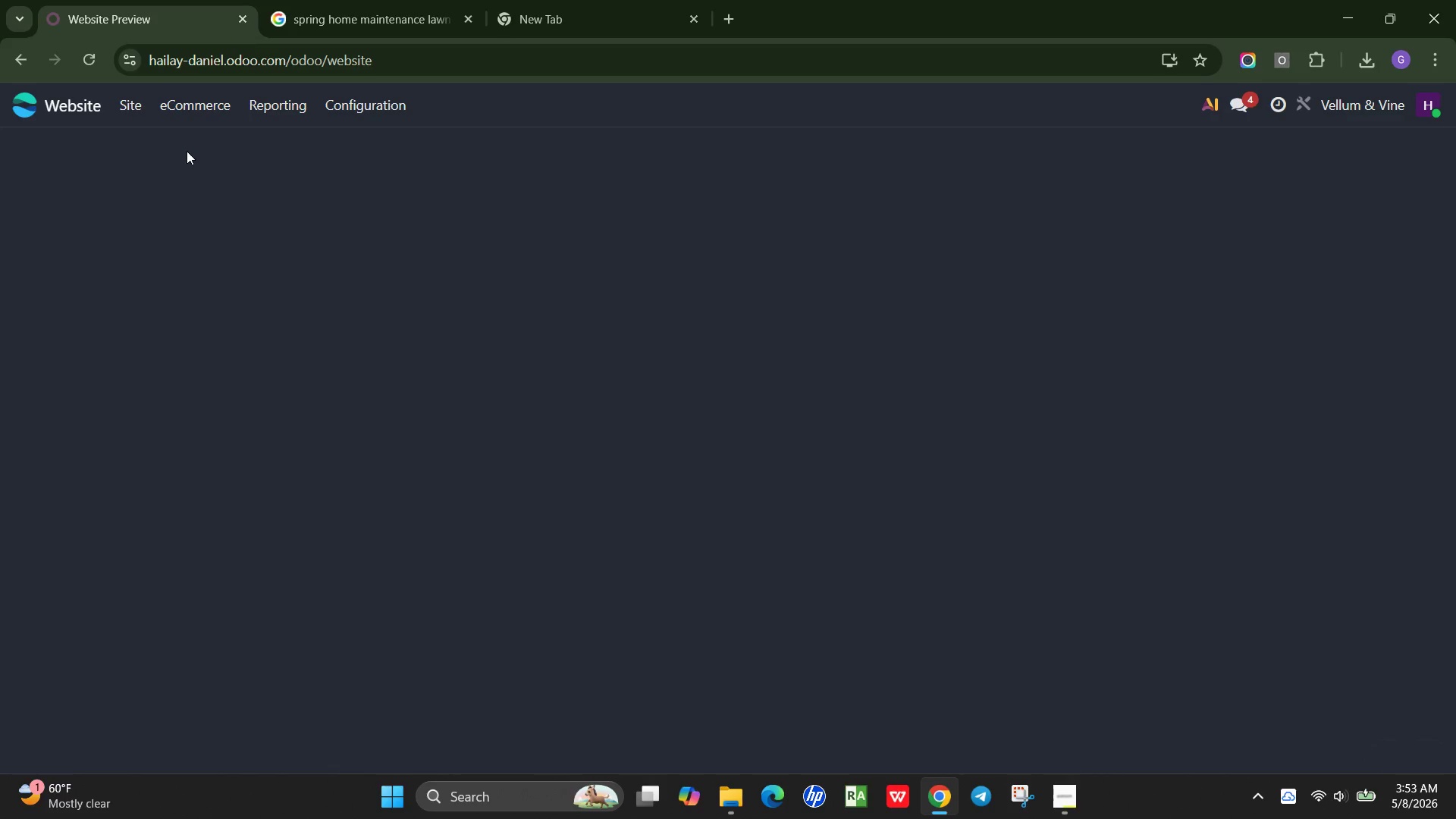 
wait(8.39)
 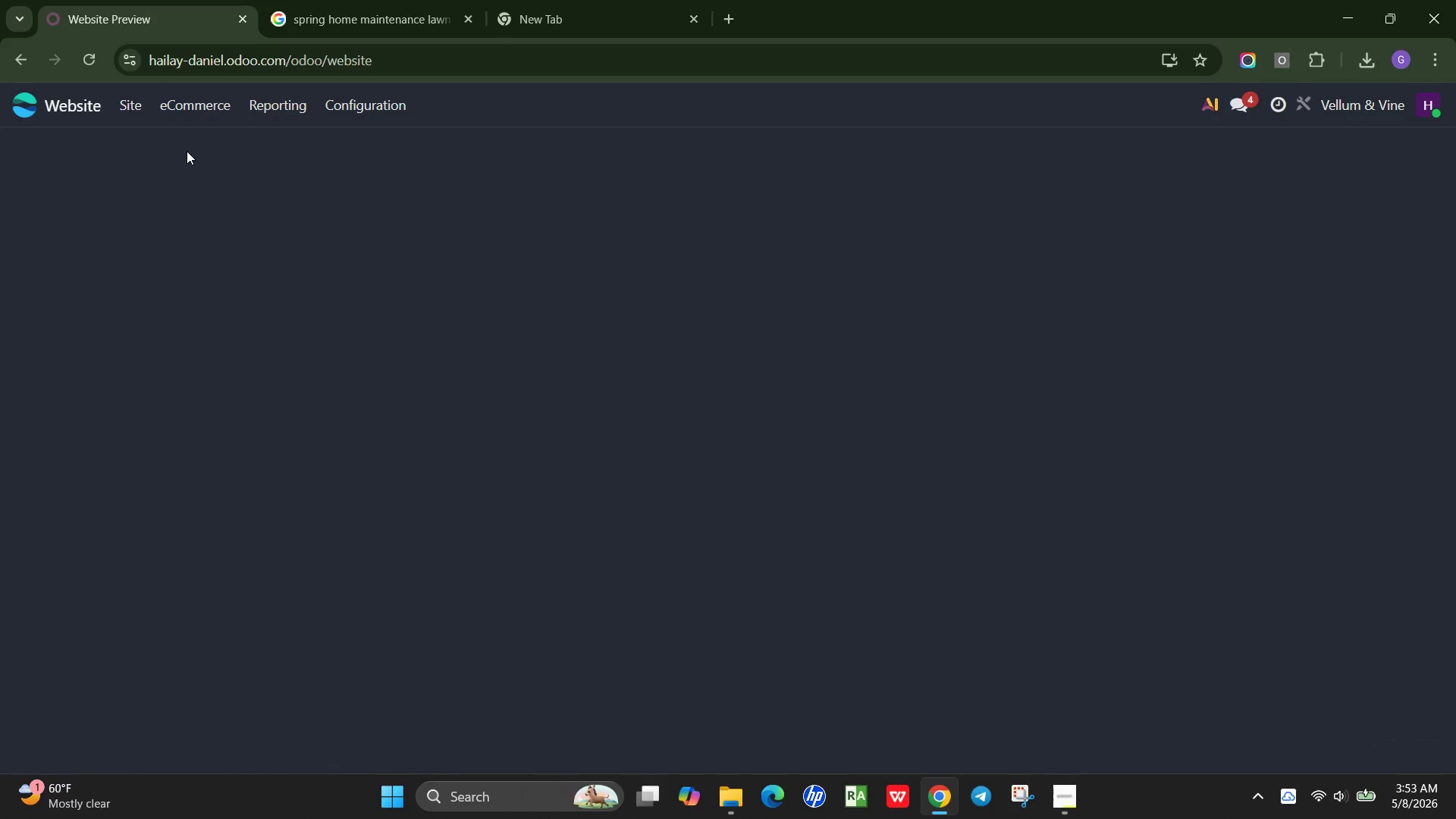 
scroll: coordinate [568, 331], scroll_direction: none, amount: 0.0
 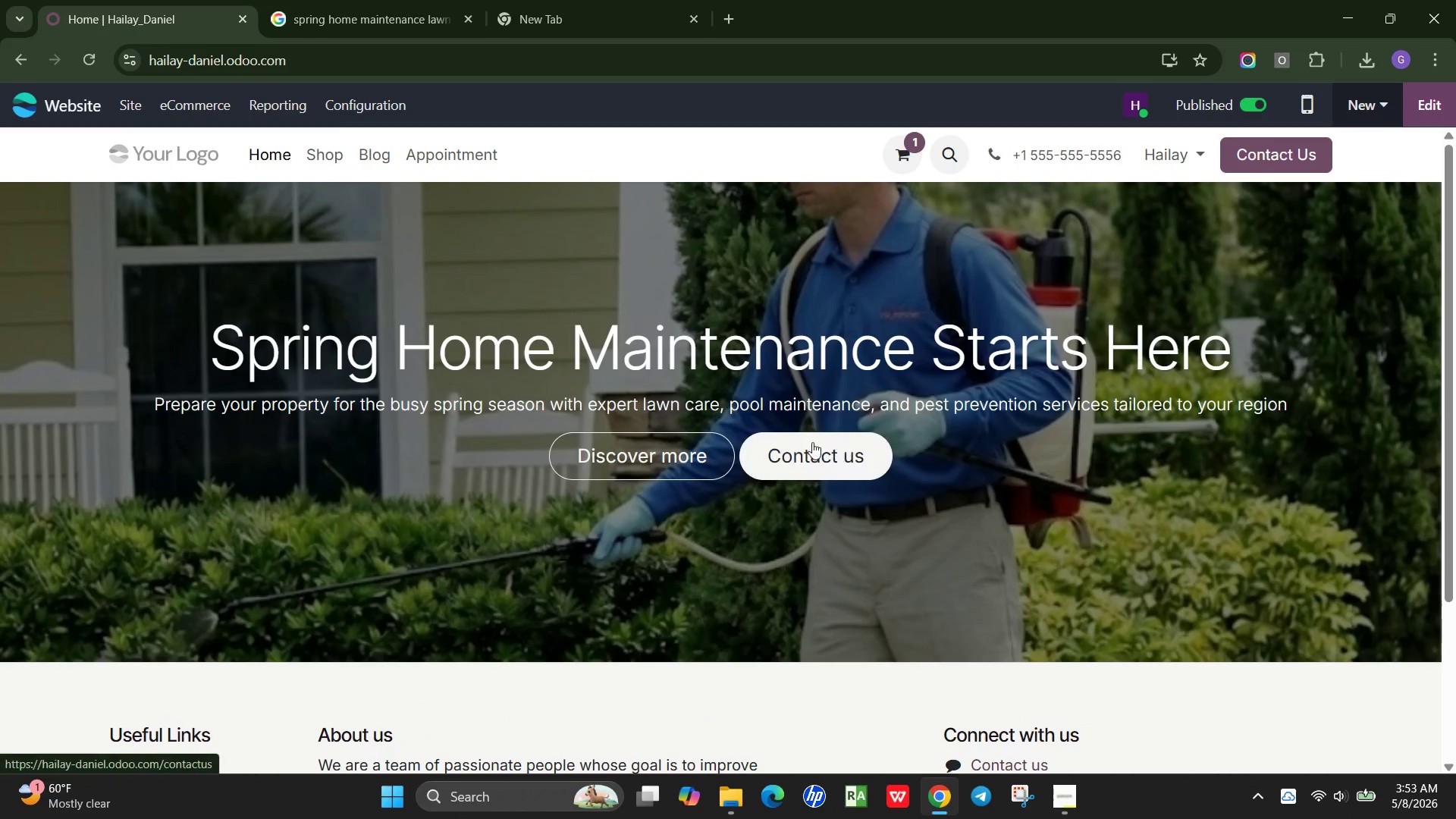 
left_click([812, 442])
 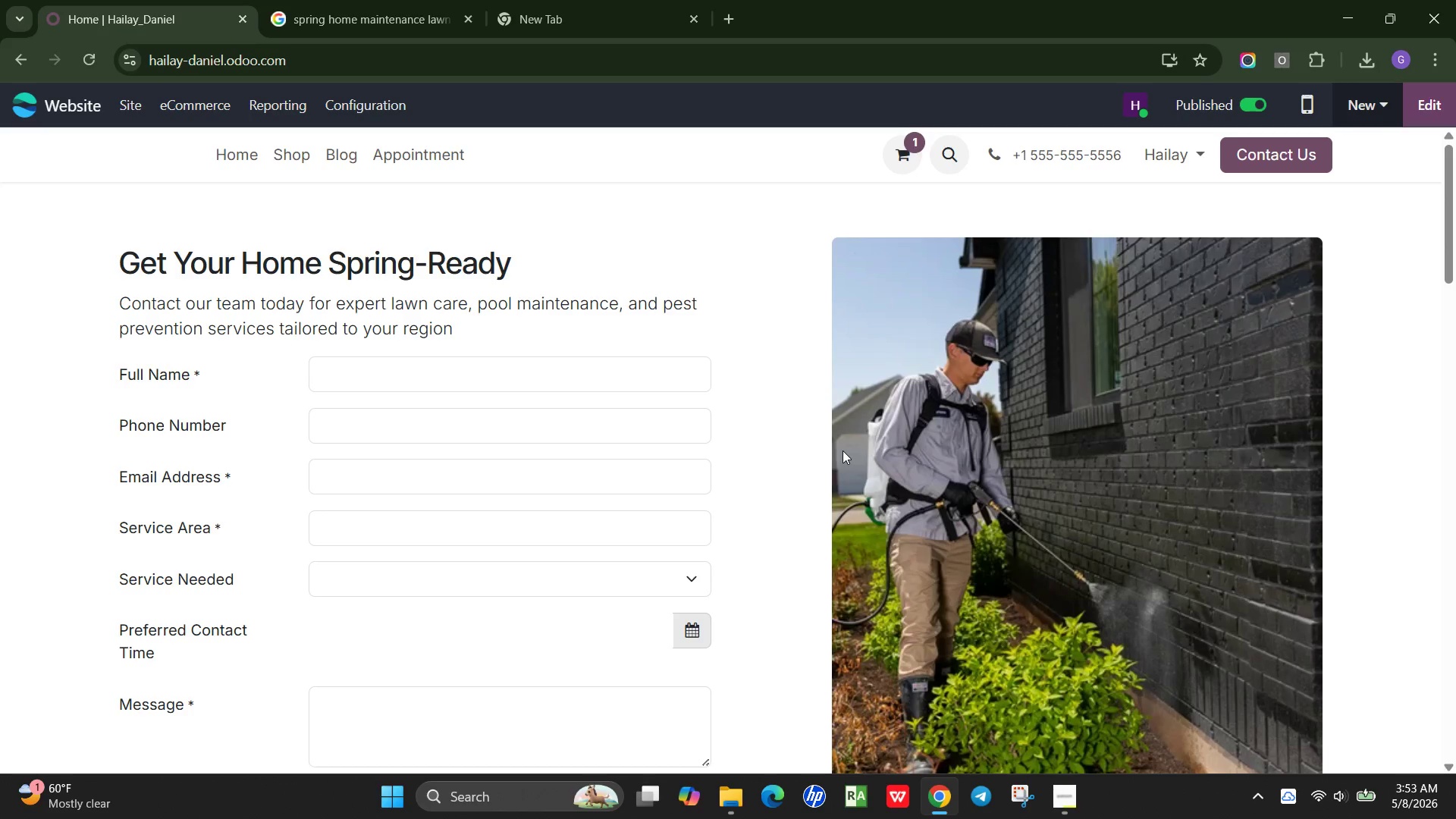 